 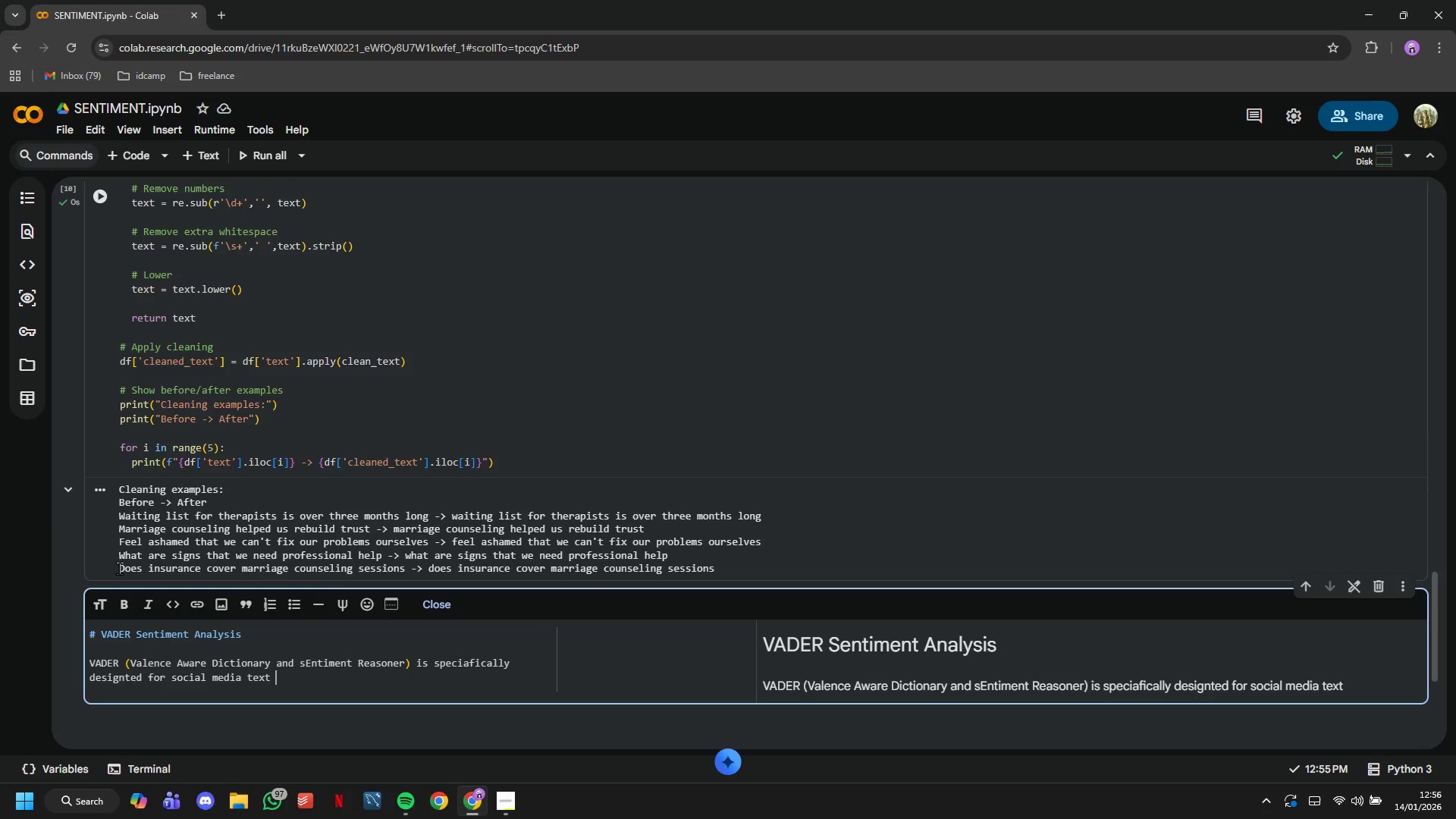 
type(and worksw)
key(Backspace)
type( well with:)
 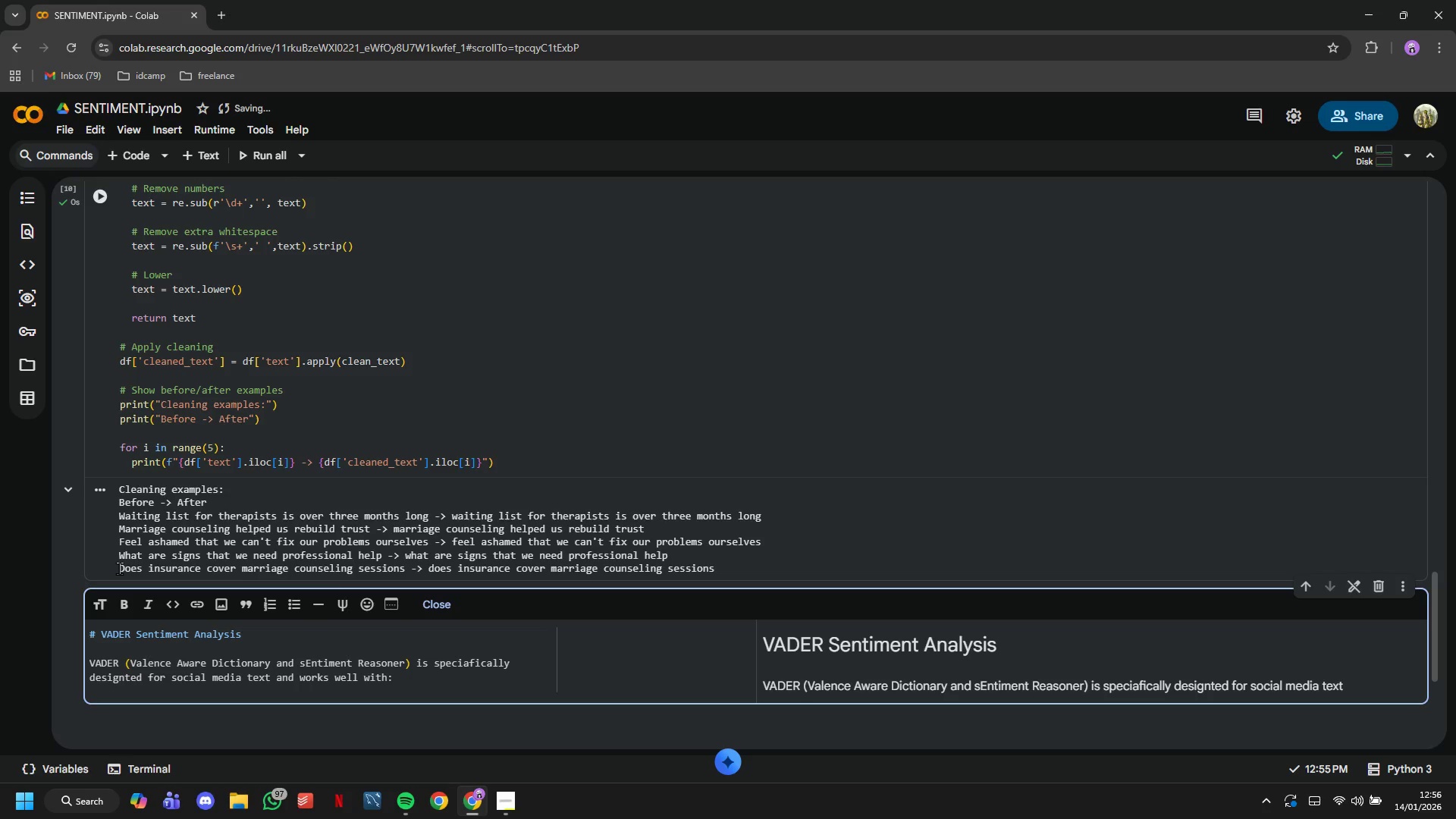 
wait(8.84)
 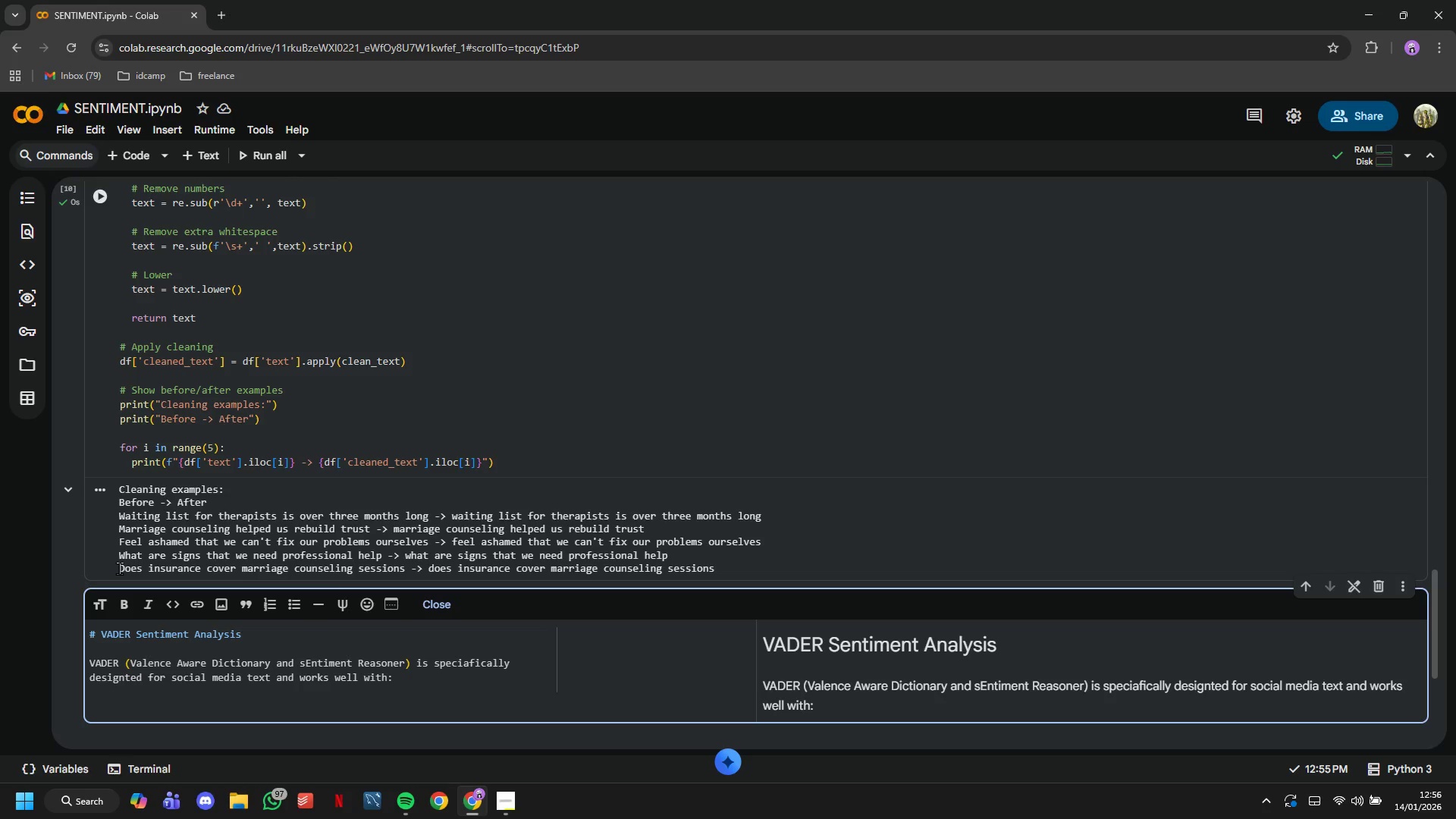 
scroll: coordinate [122, 581], scroll_direction: down, amount: 1.0
 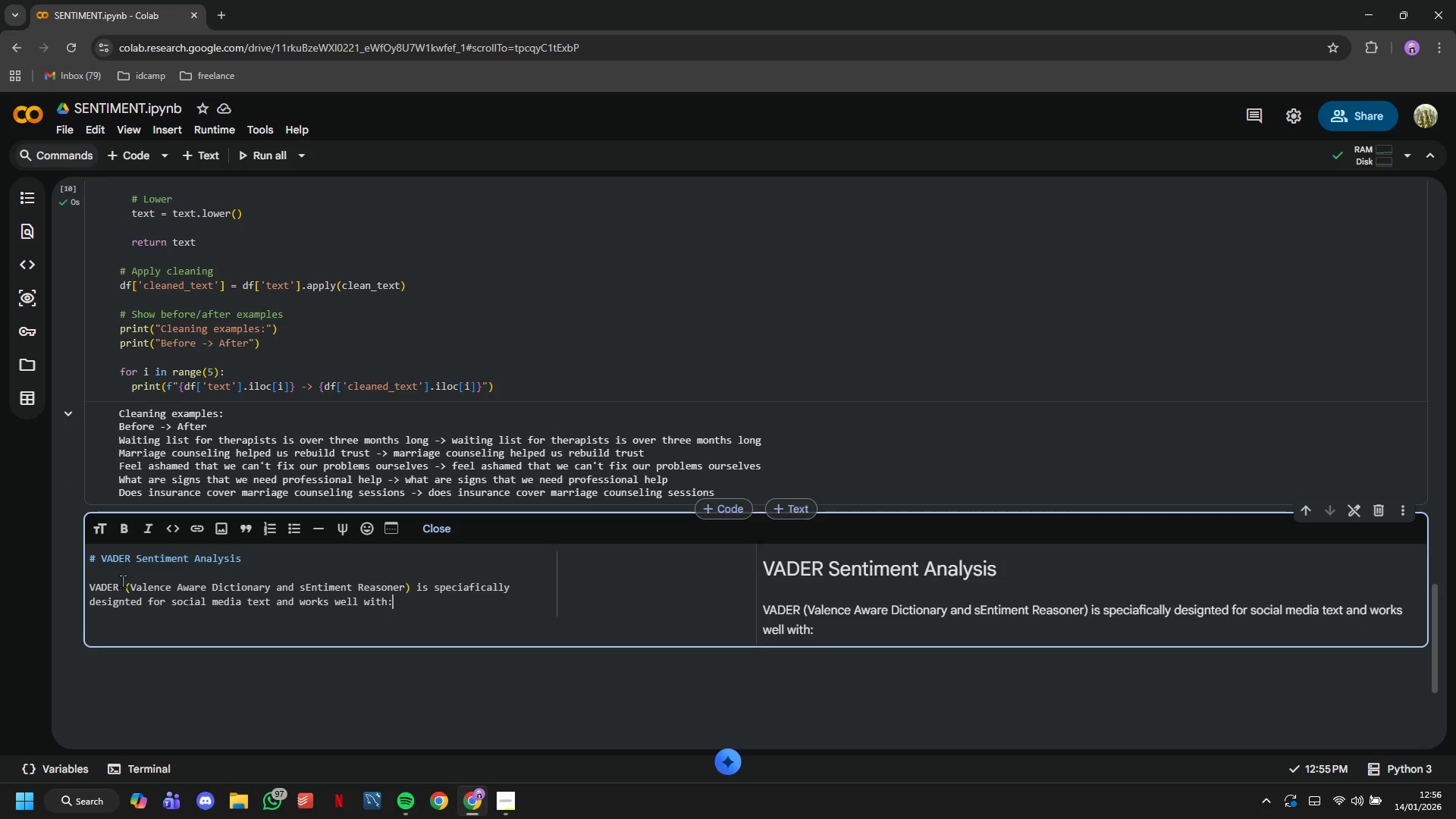 
key(Enter)
 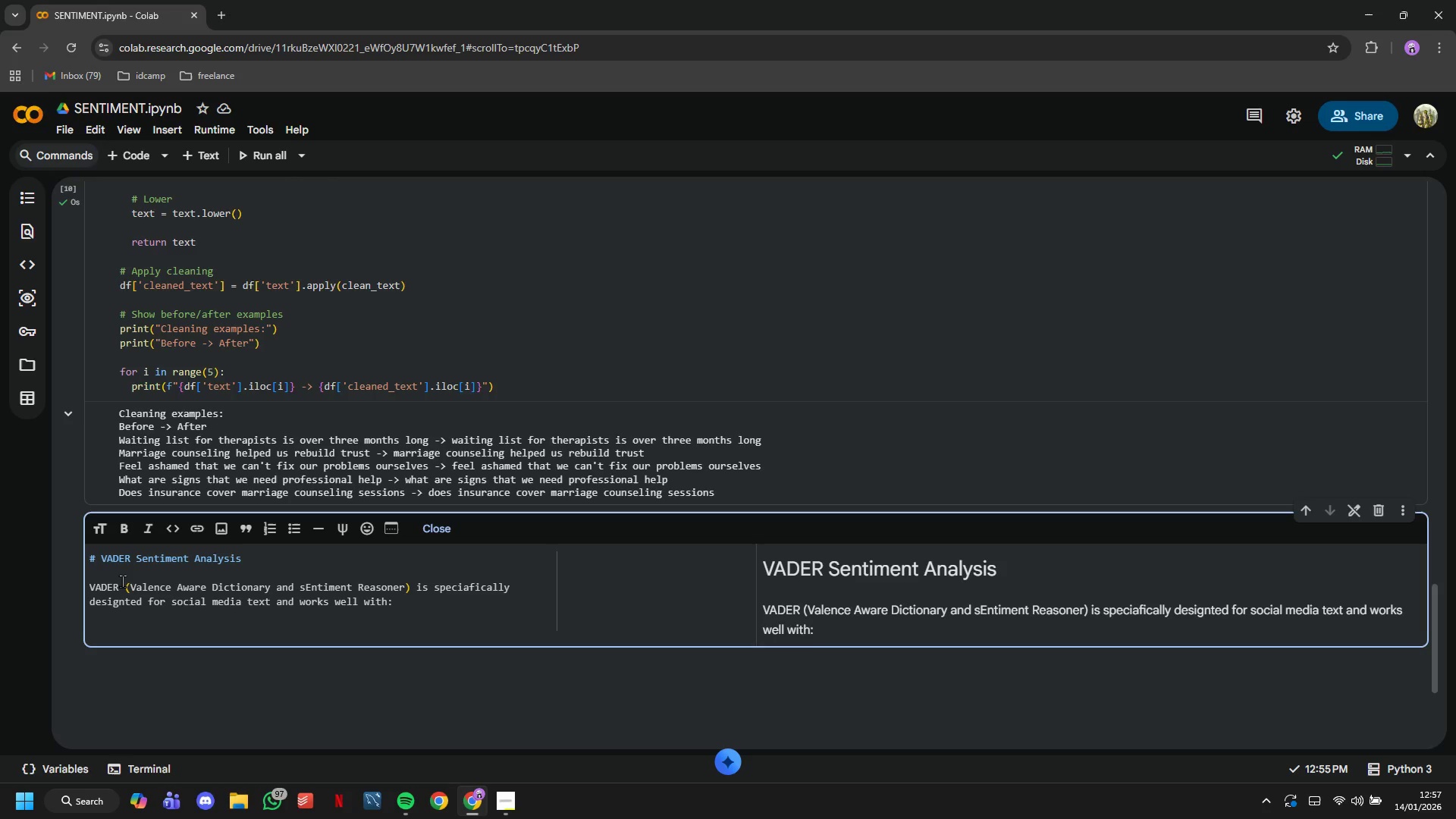 
wait(22.56)
 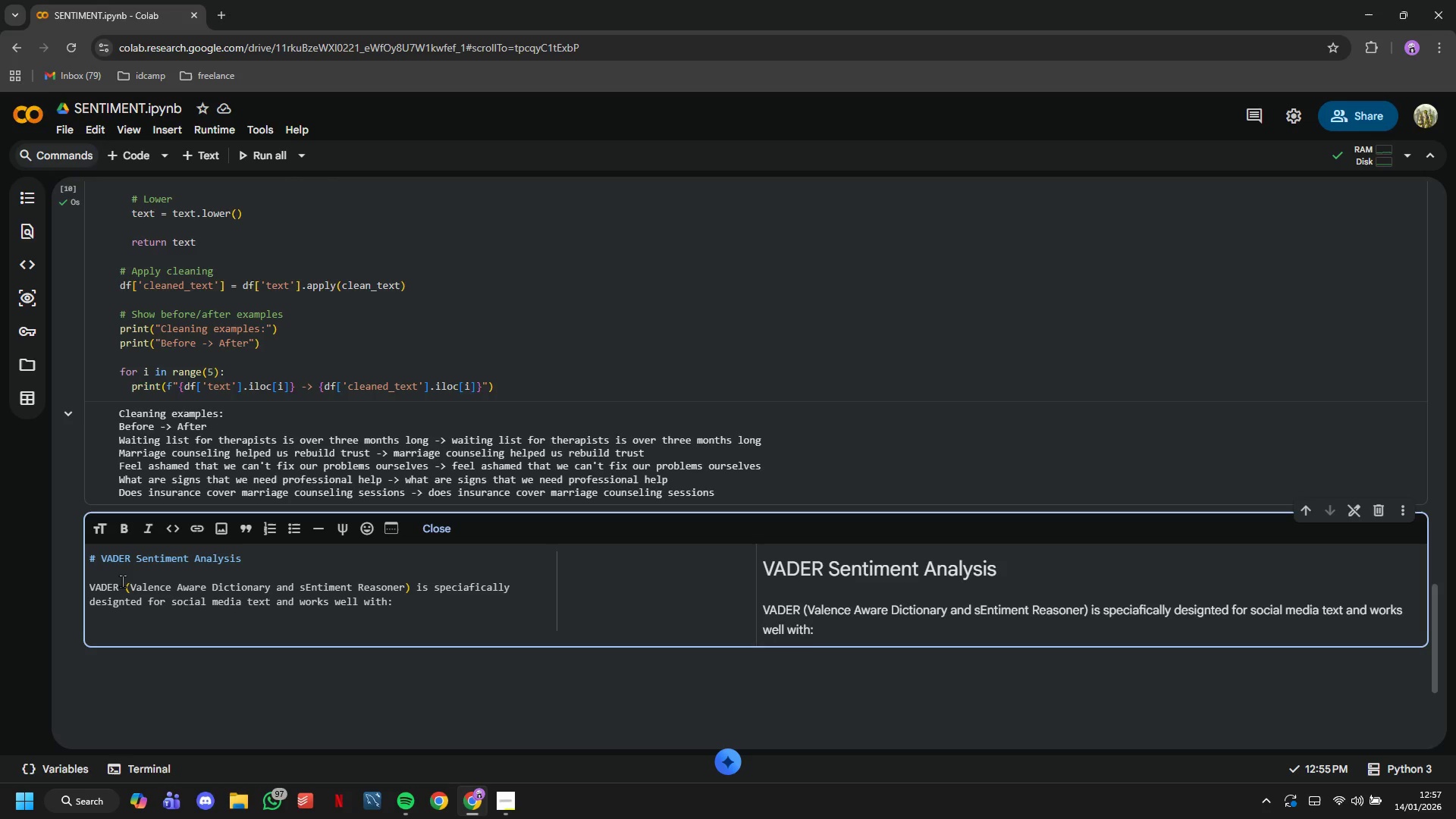 
scroll: coordinate [122, 598], scroll_direction: down, amount: 1.0
 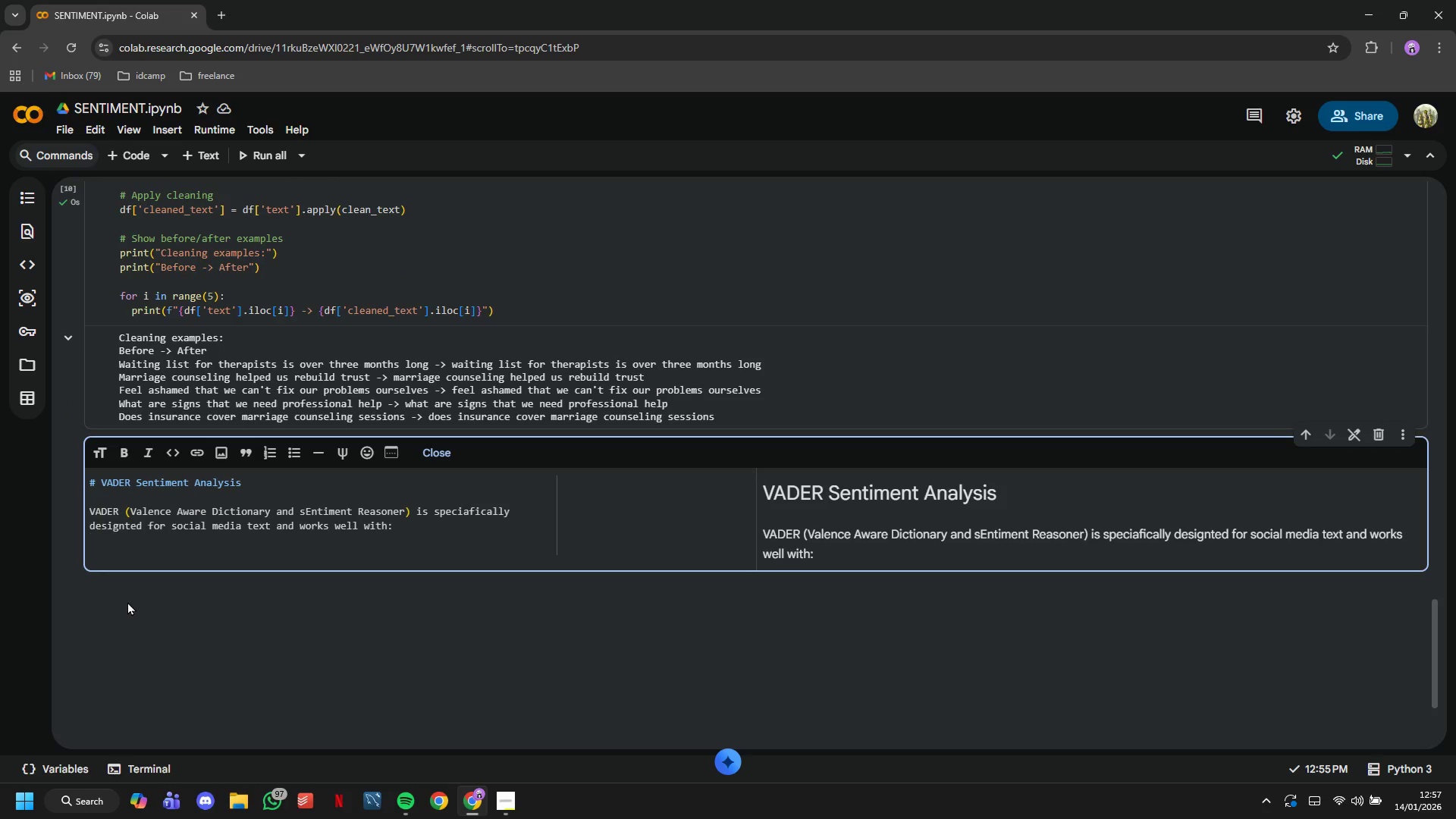 
key(1)
 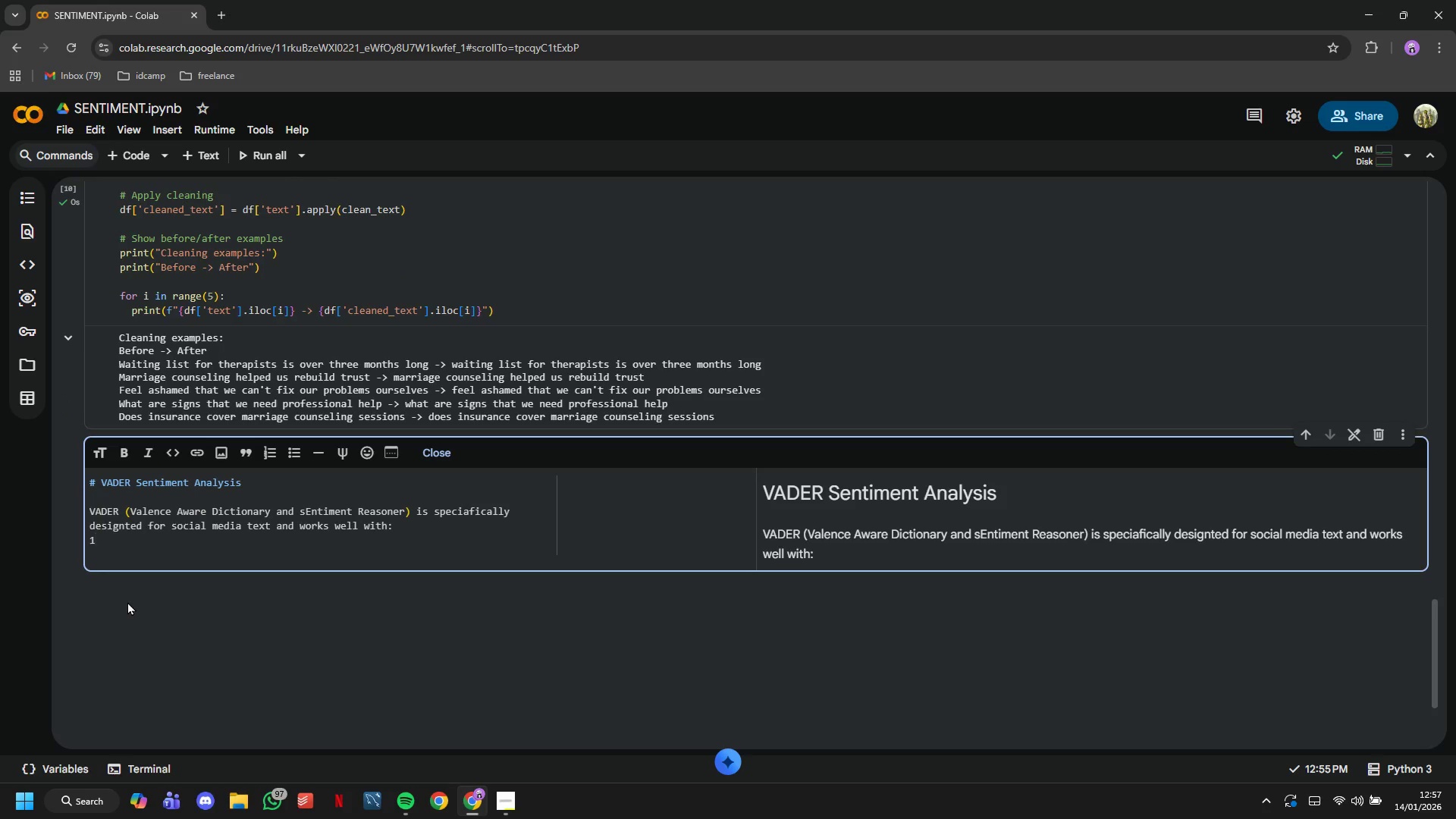 
key(Comma)
 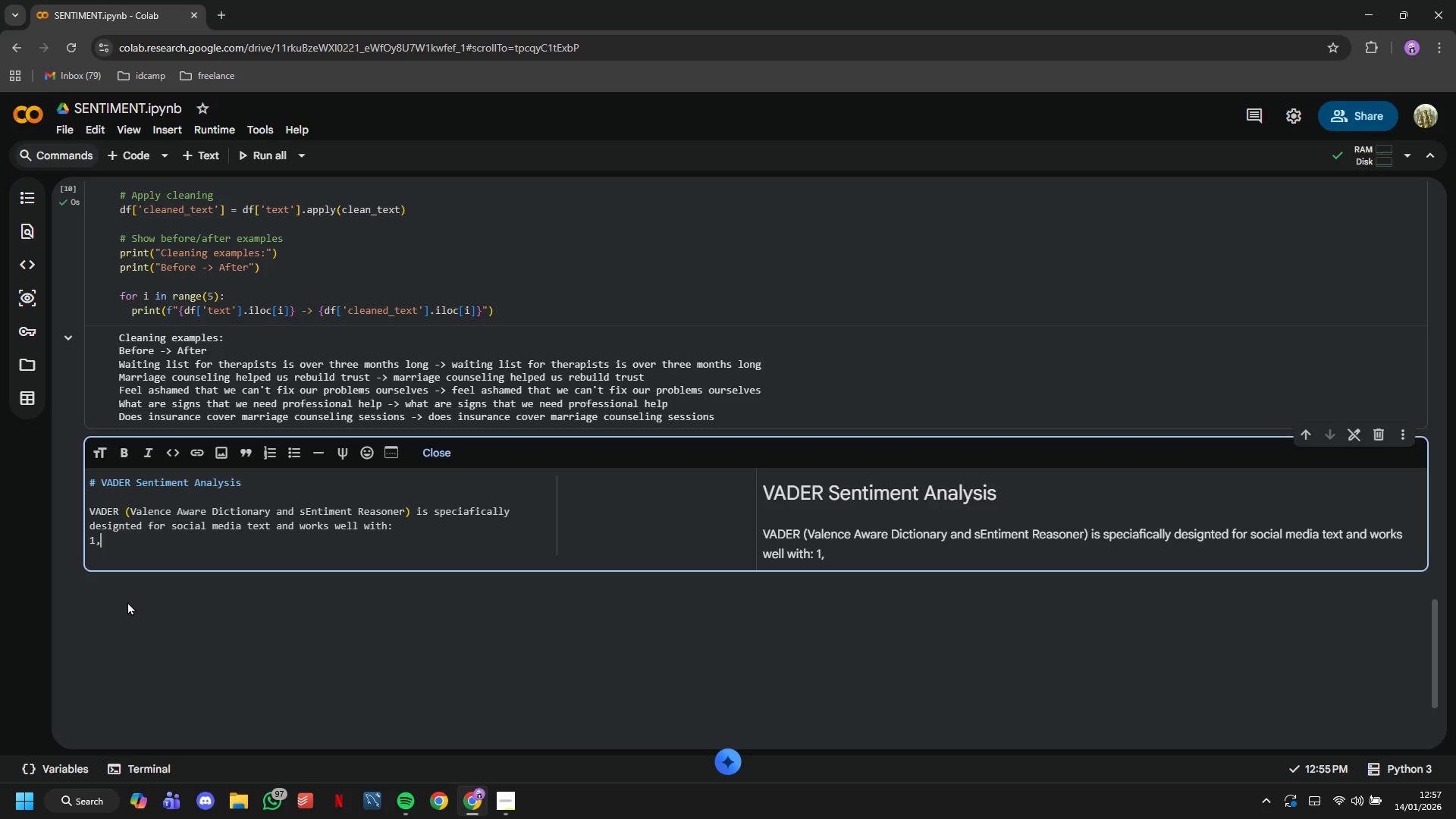 
wait(14.23)
 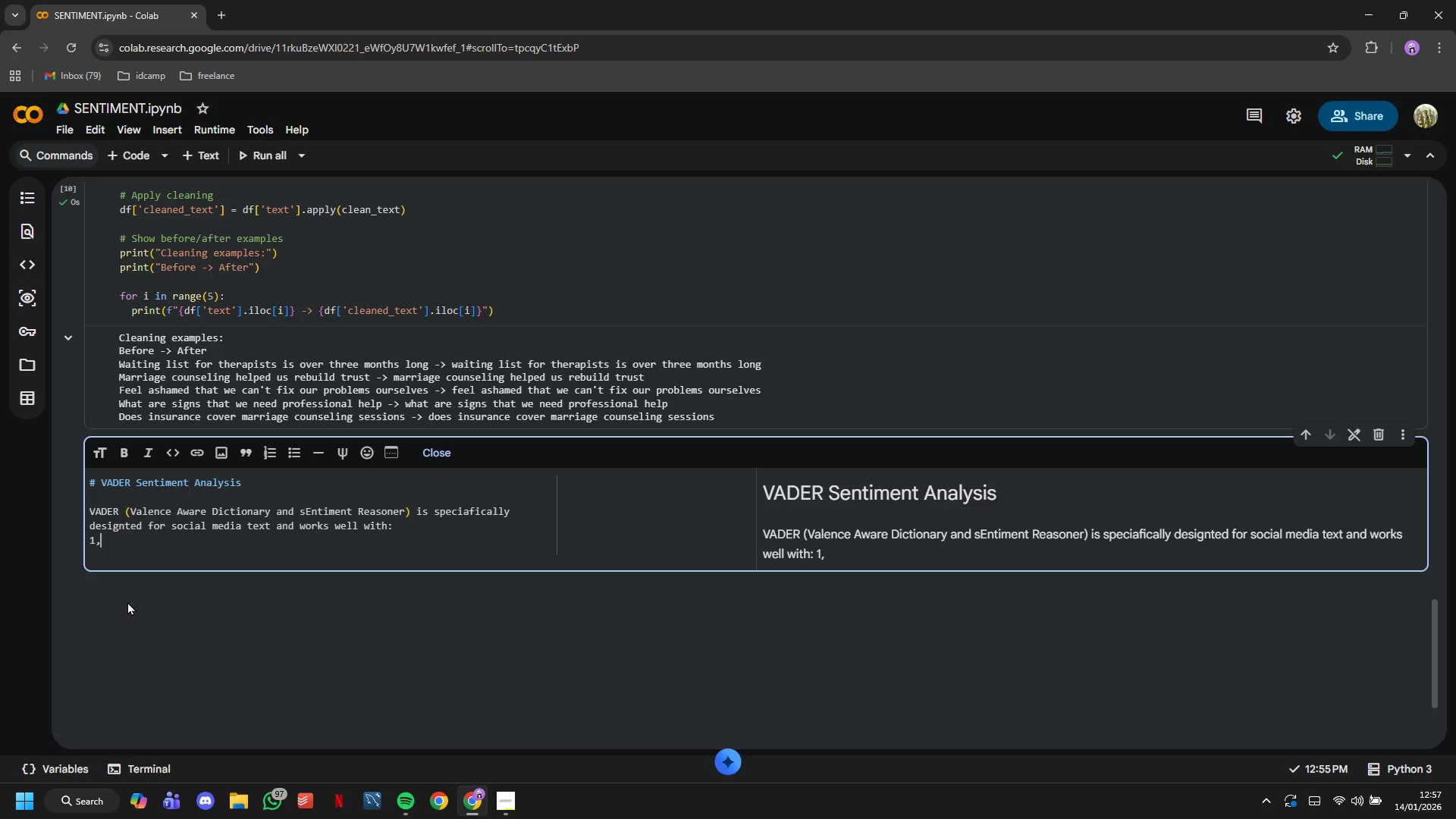 
scroll: coordinate [136, 622], scroll_direction: down, amount: 1.0
 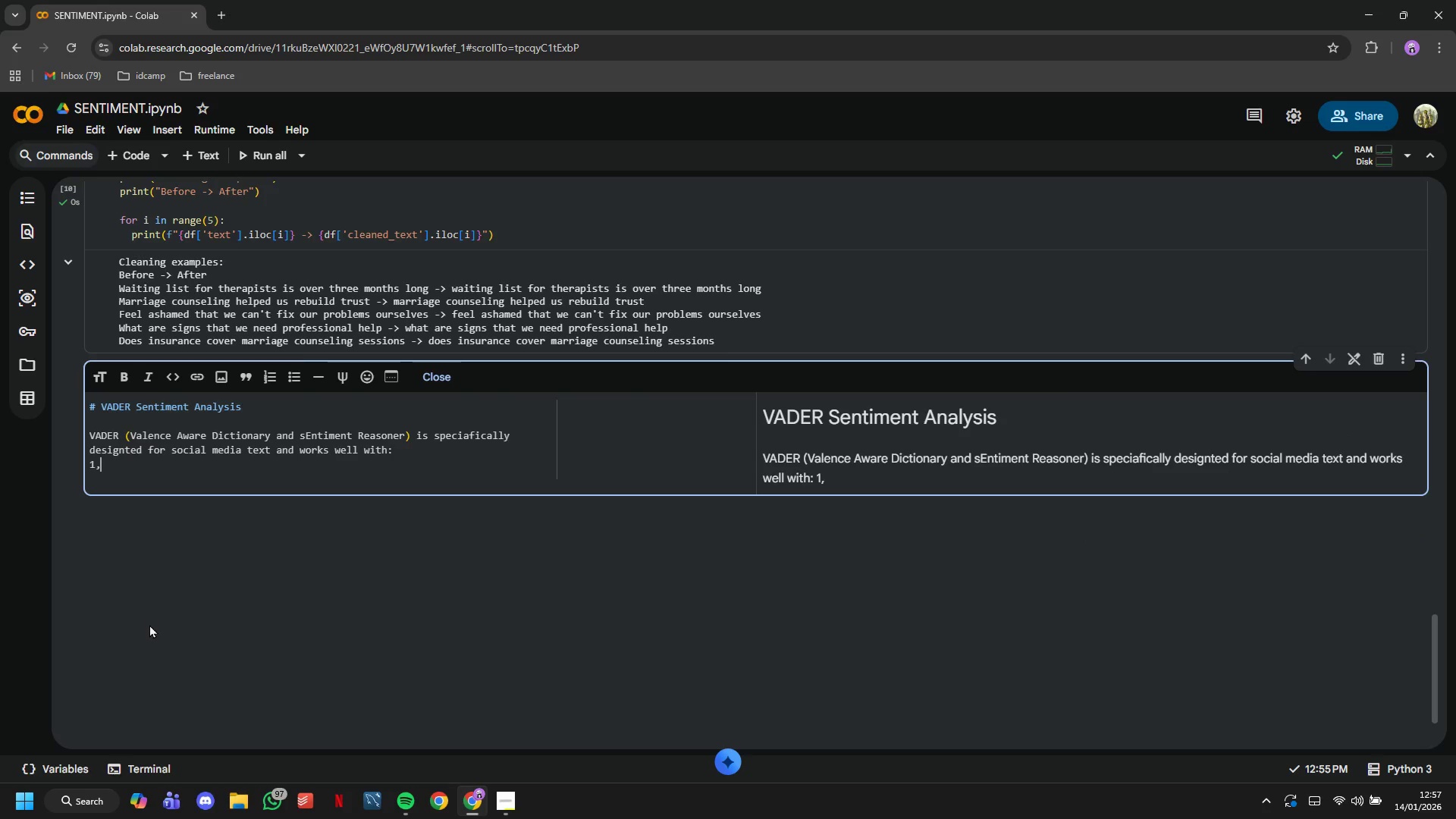 
key(Backspace)
 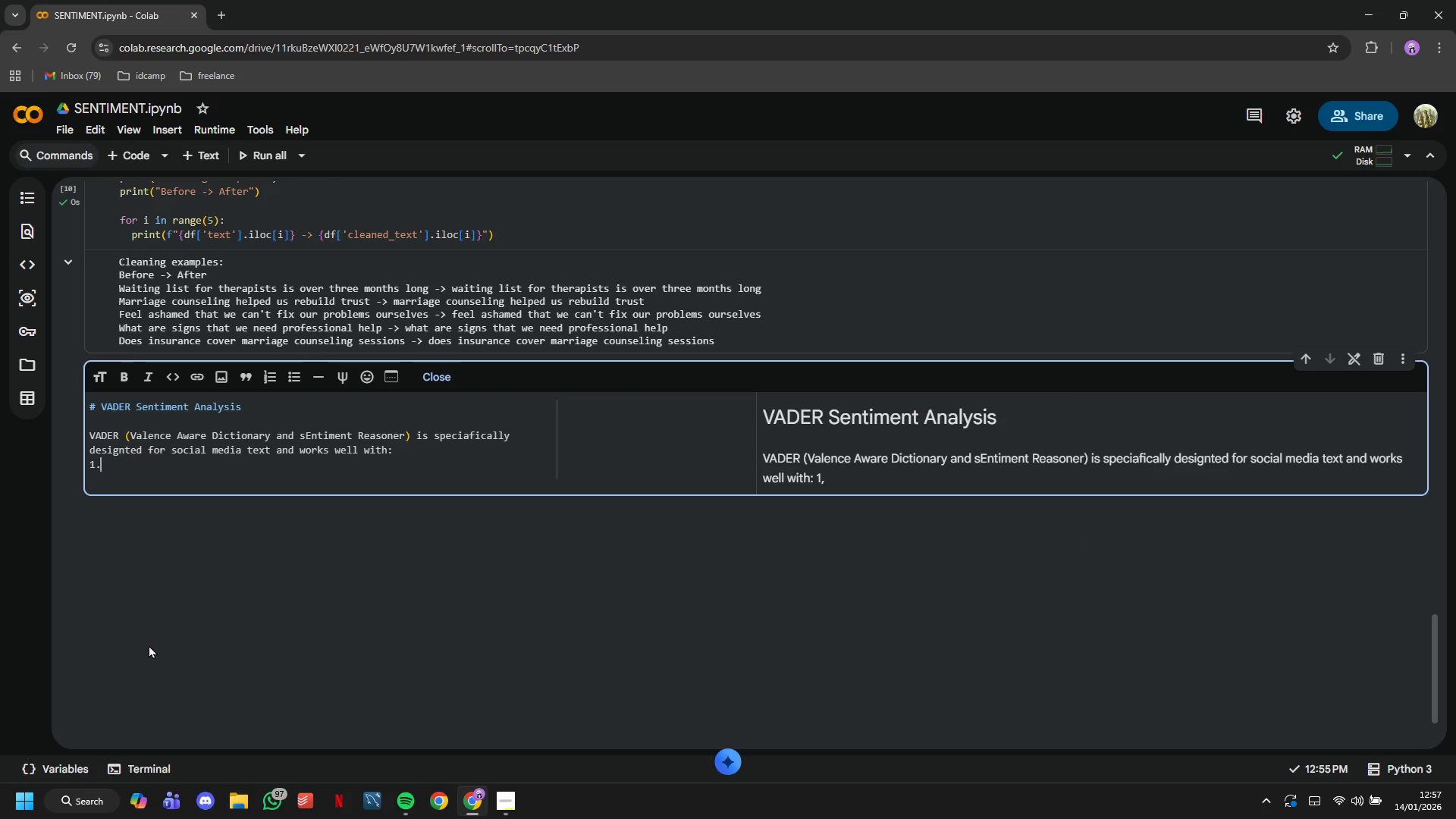 
key(Period)
 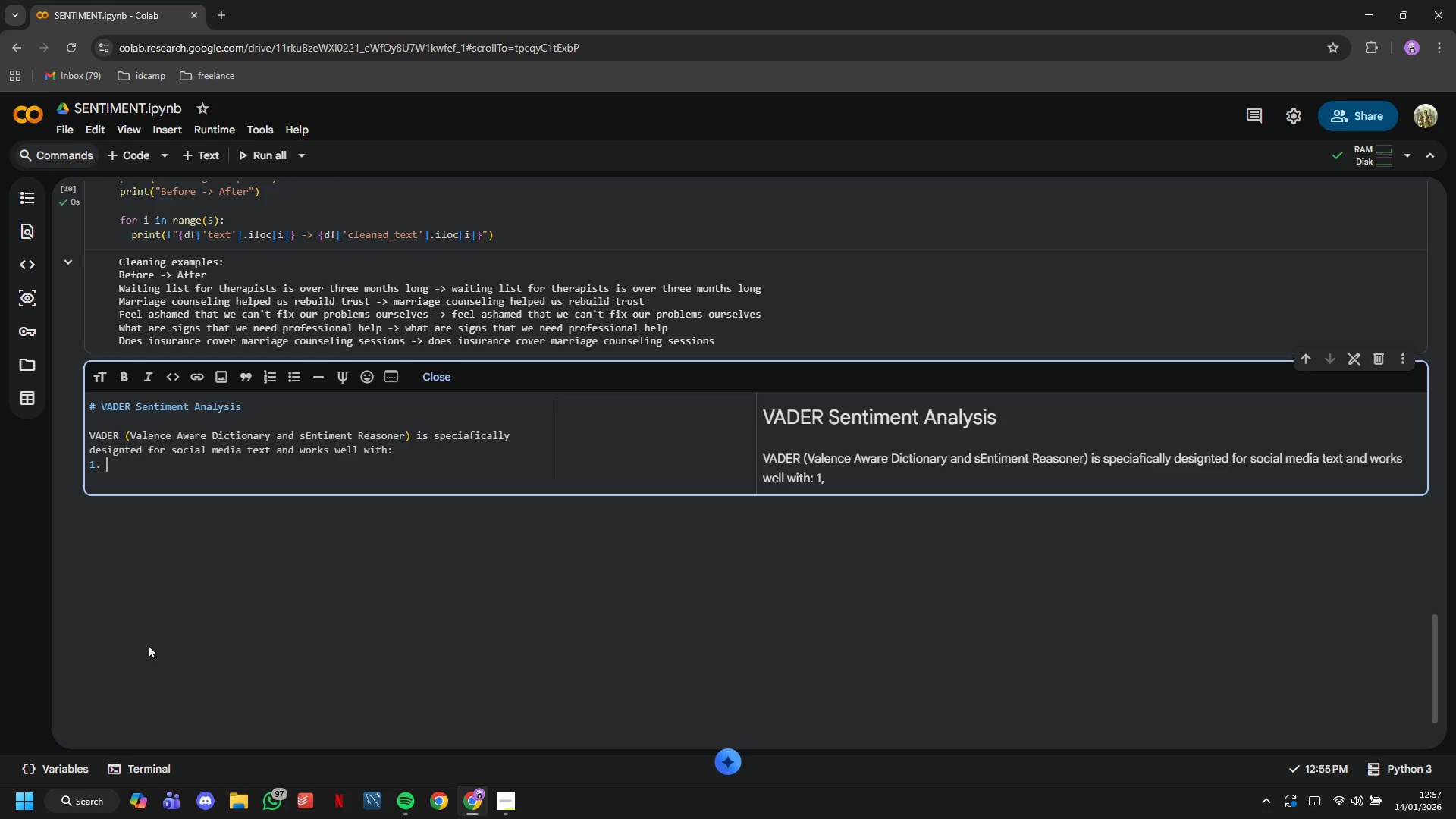 
key(Space)
 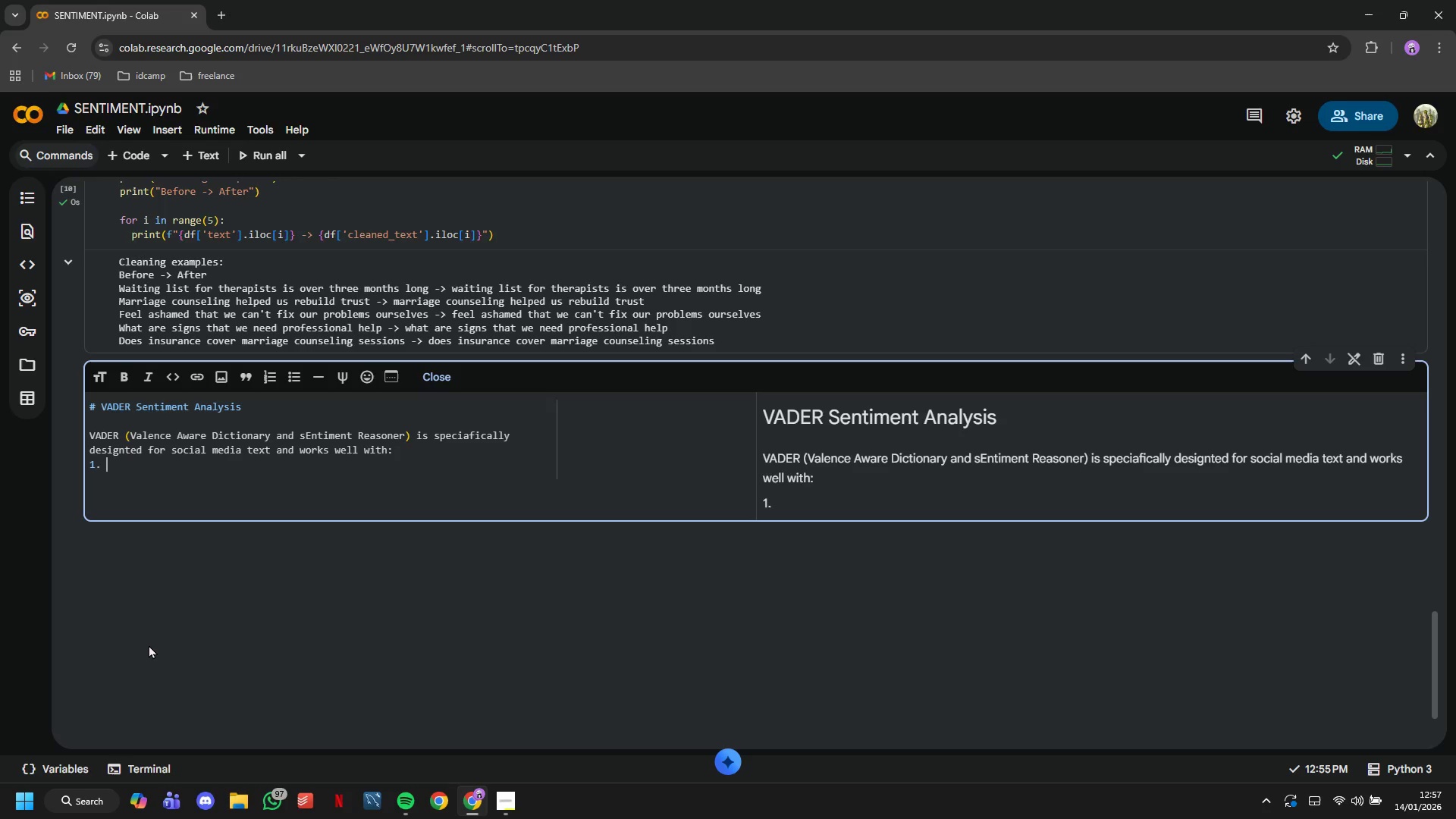 
wait(15.08)
 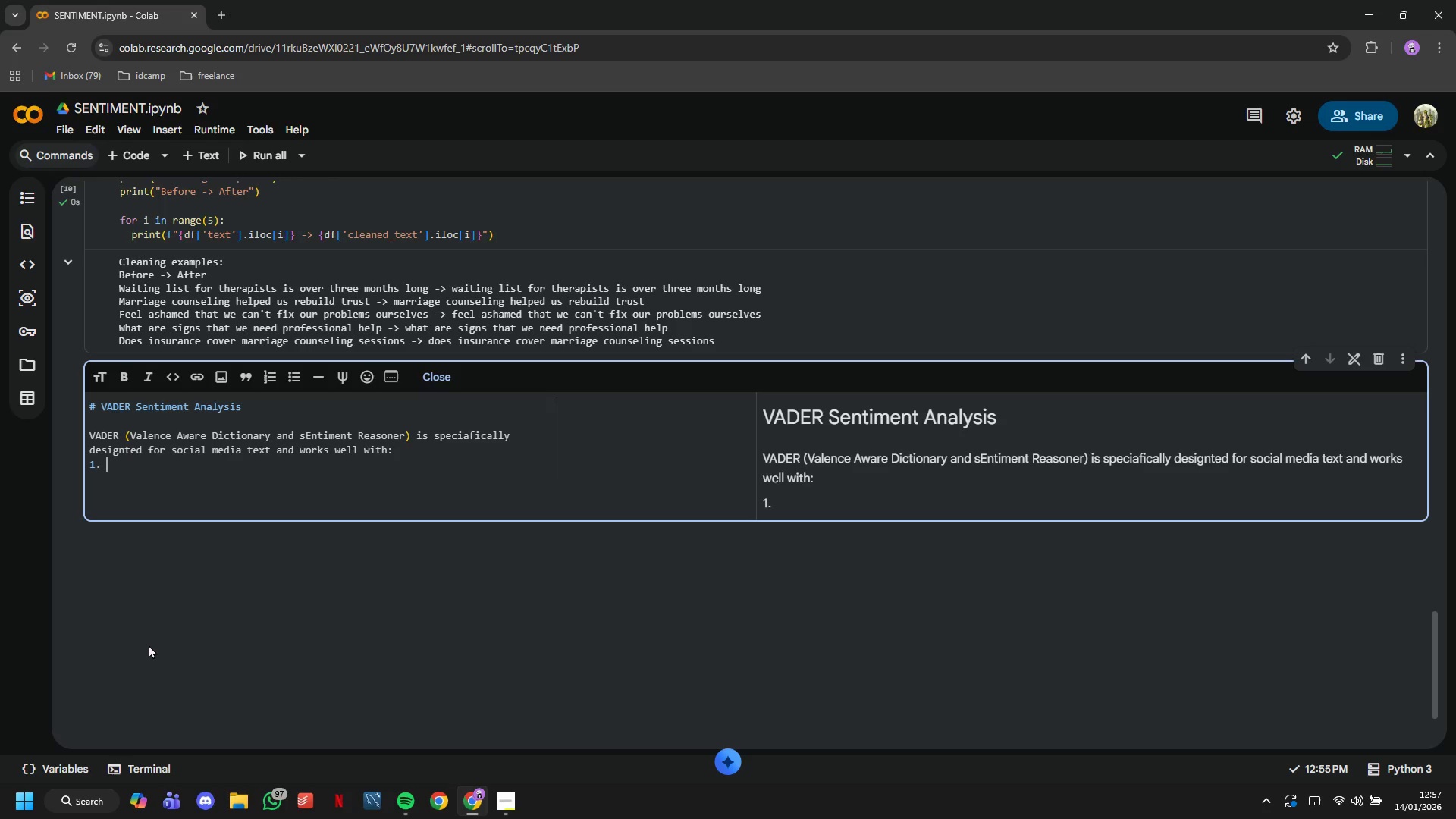 
type(Informal laguage)
 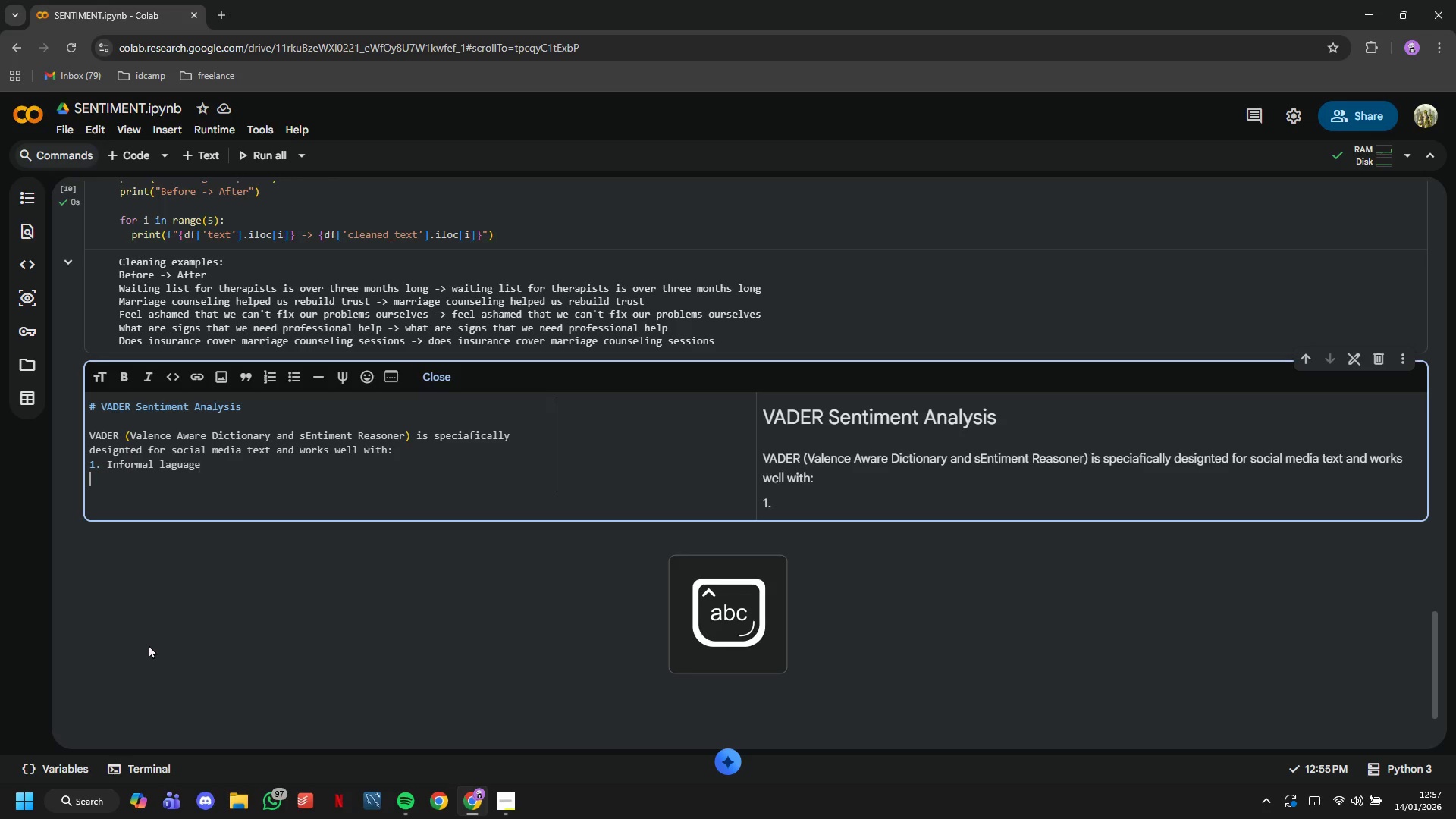 
key(Enter)
 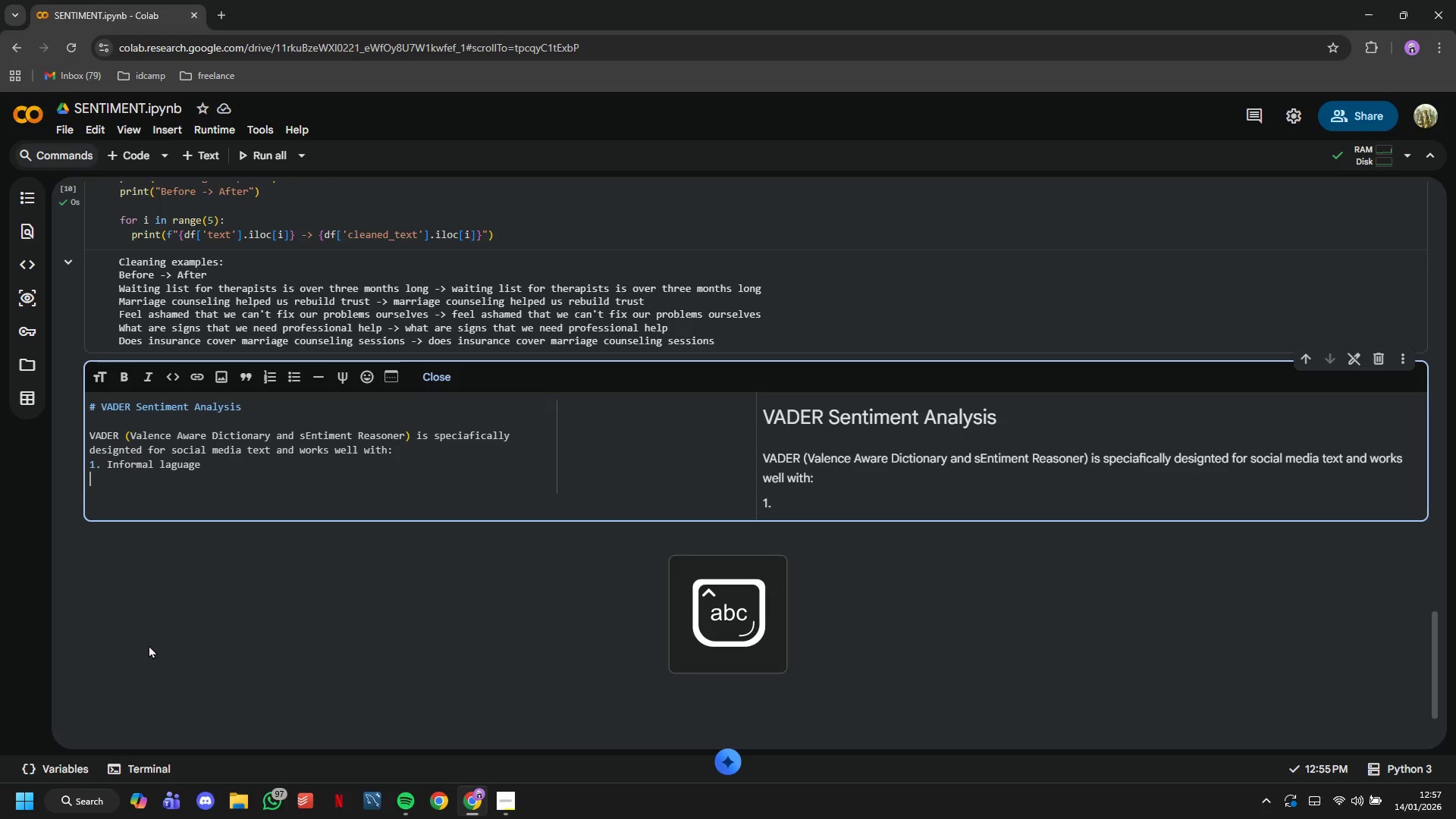 
key(2)
 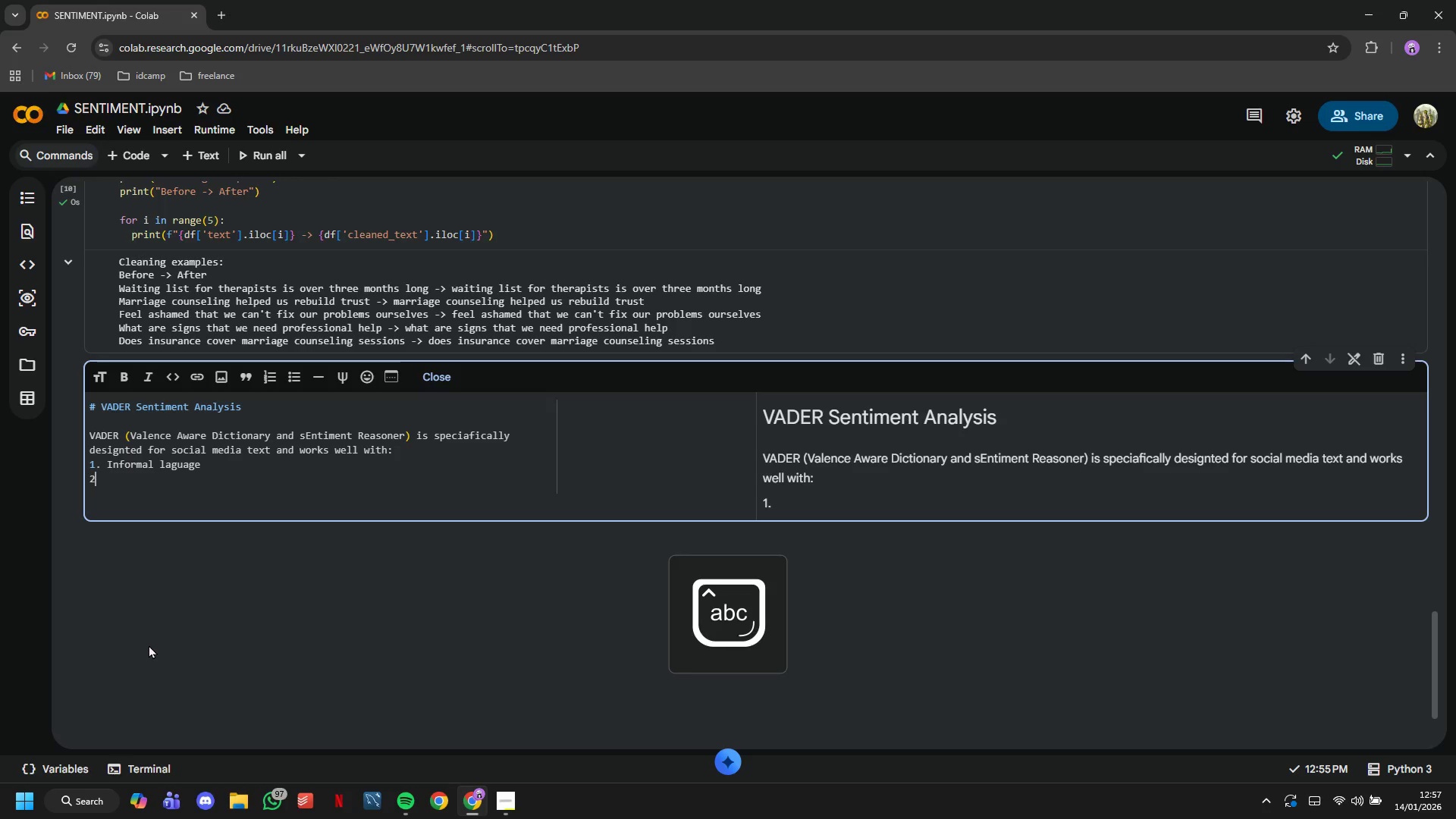 
key(Period)
 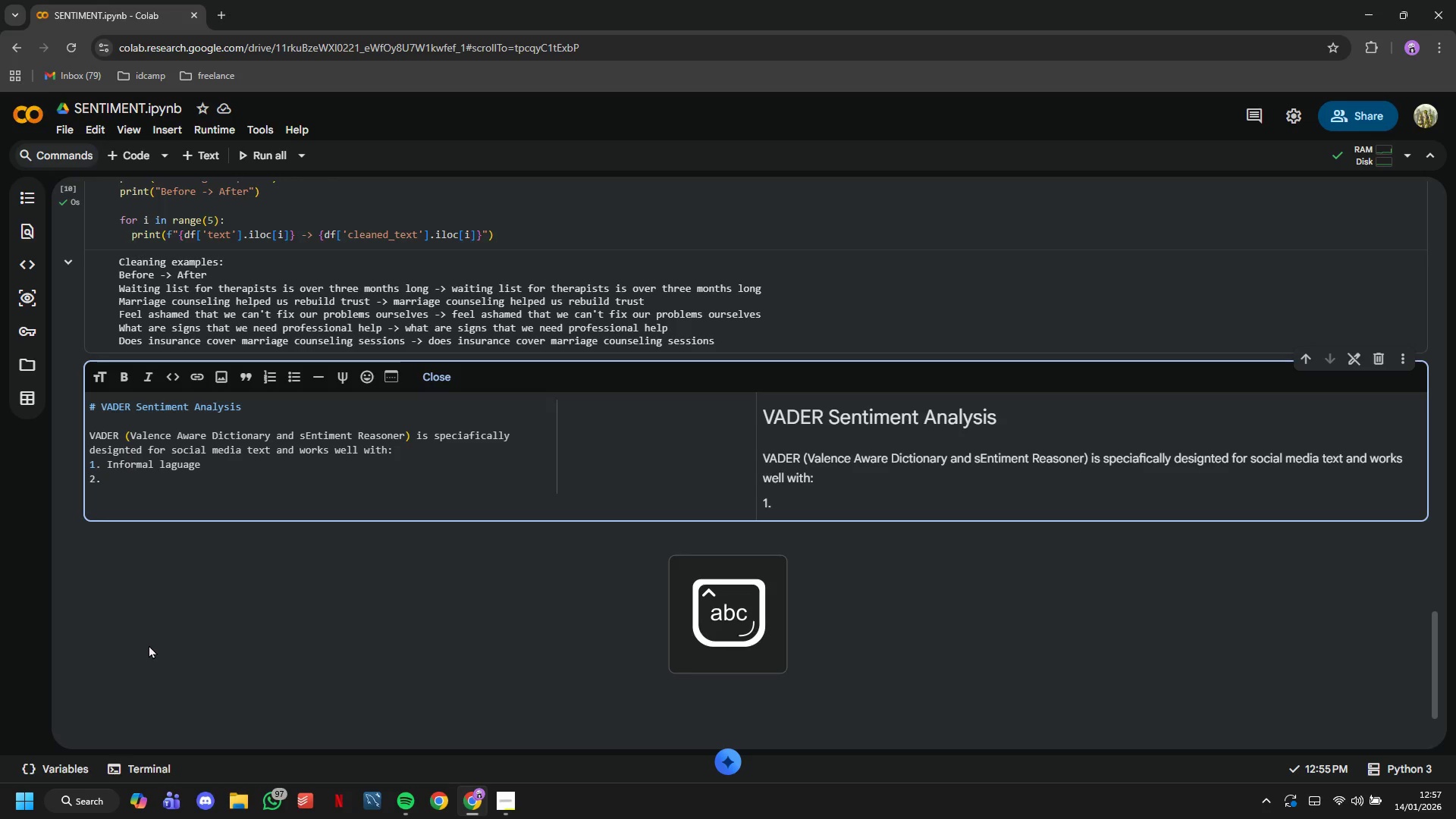 
key(ArrowUp)
 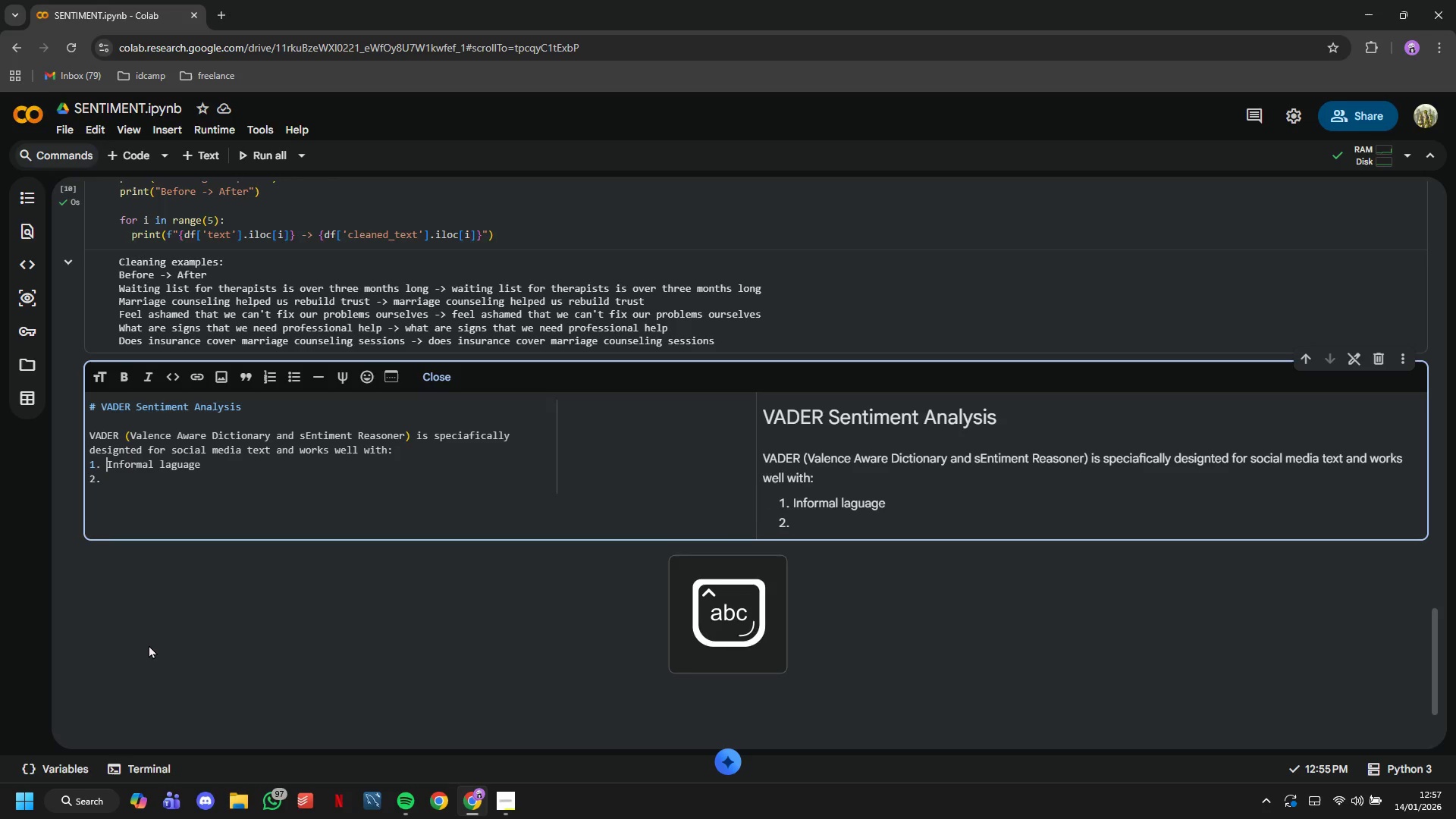 
hold_key(key=ArrowRight, duration=0.77)
 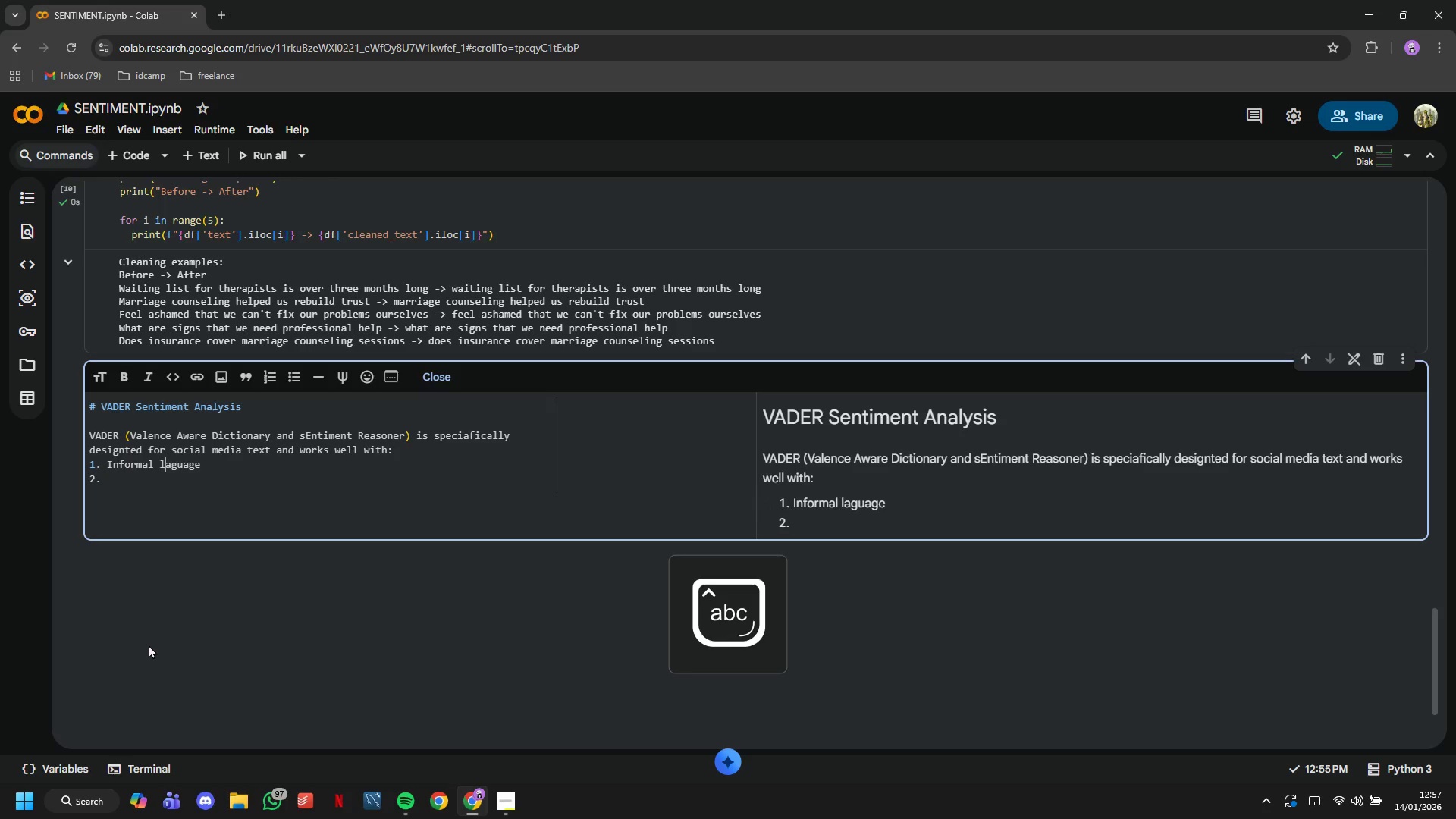 
key(ArrowRight)
 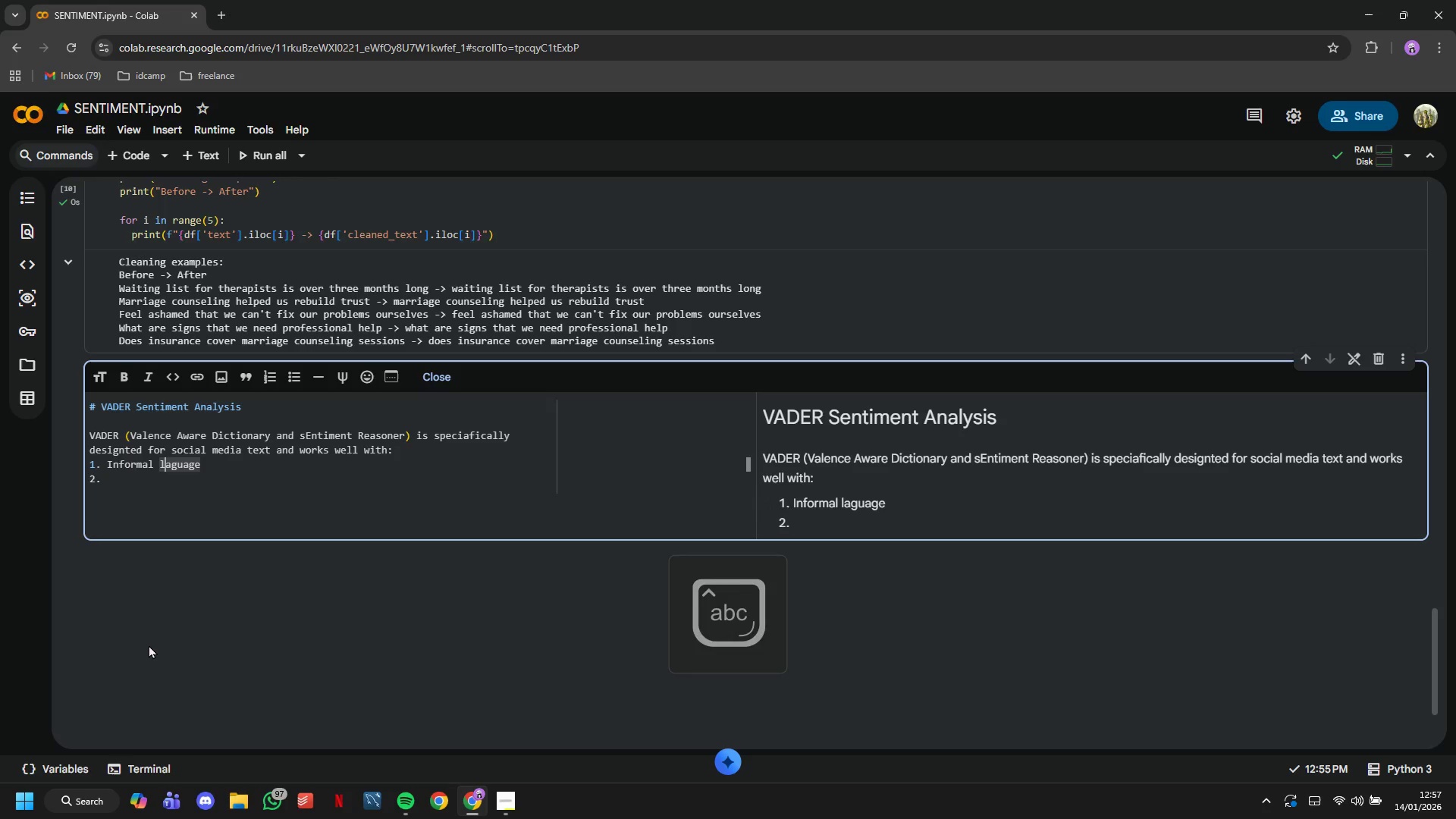 
key(ArrowRight)
 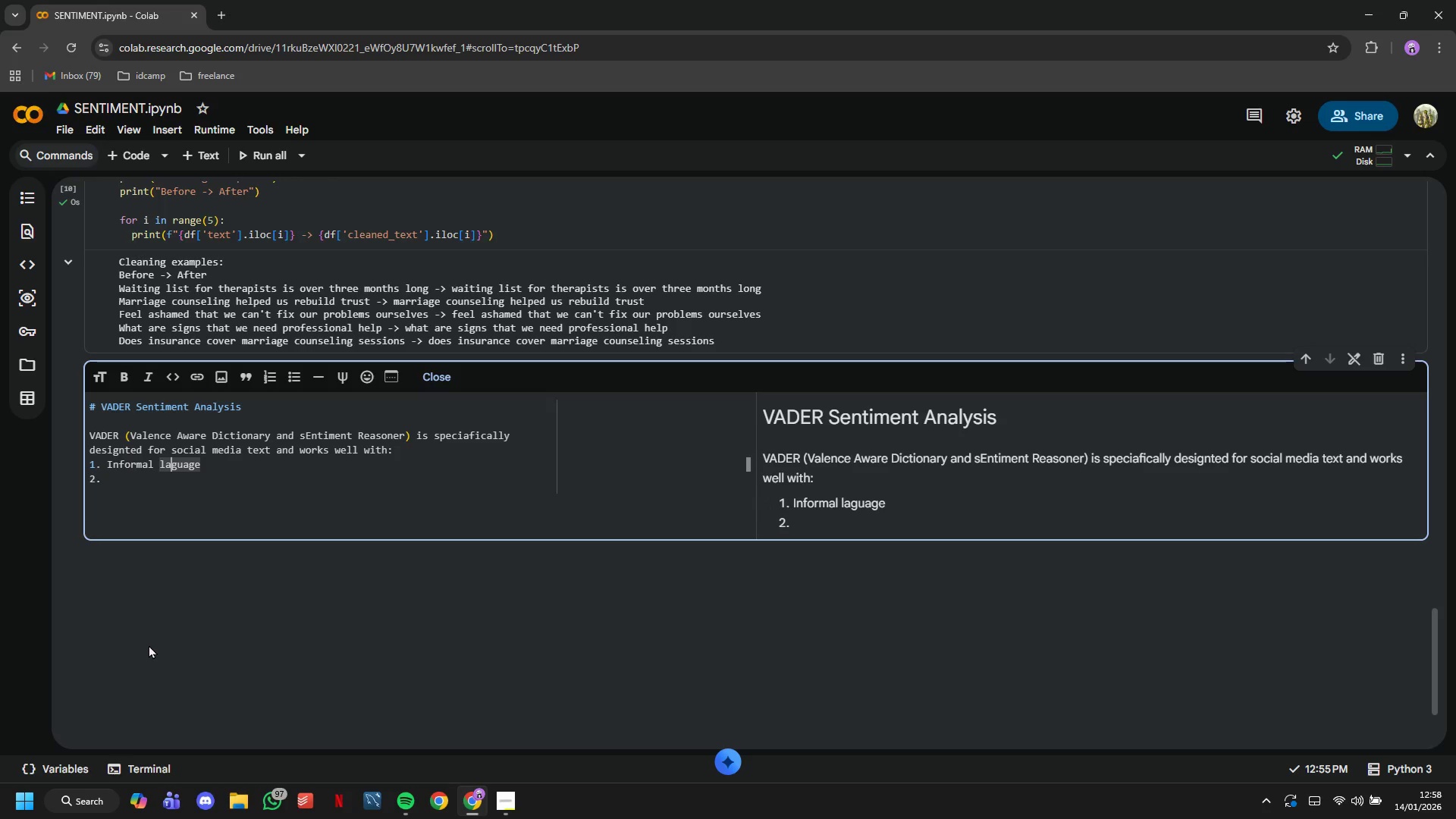 
key(N)
 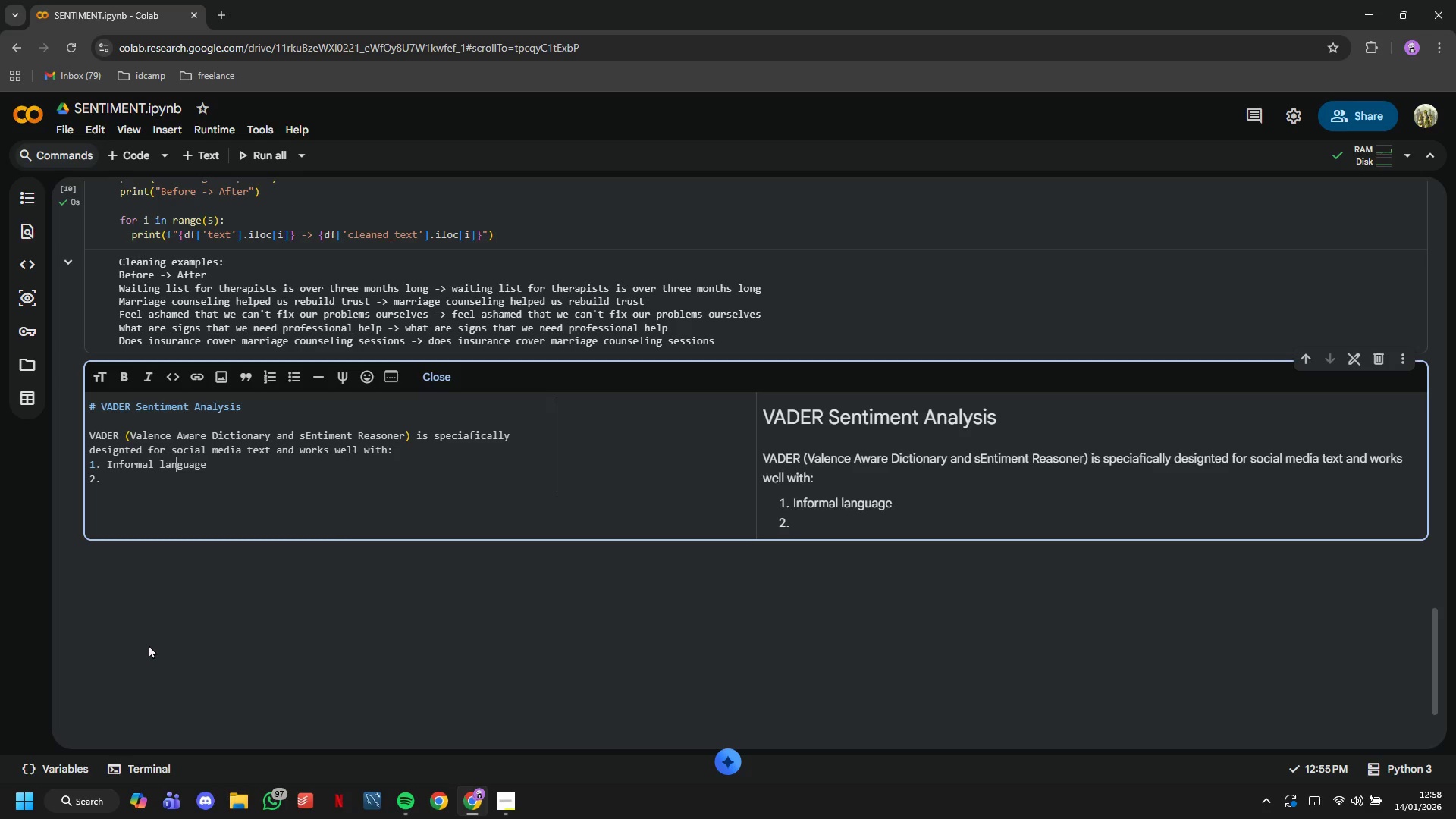 
key(ArrowDown)
 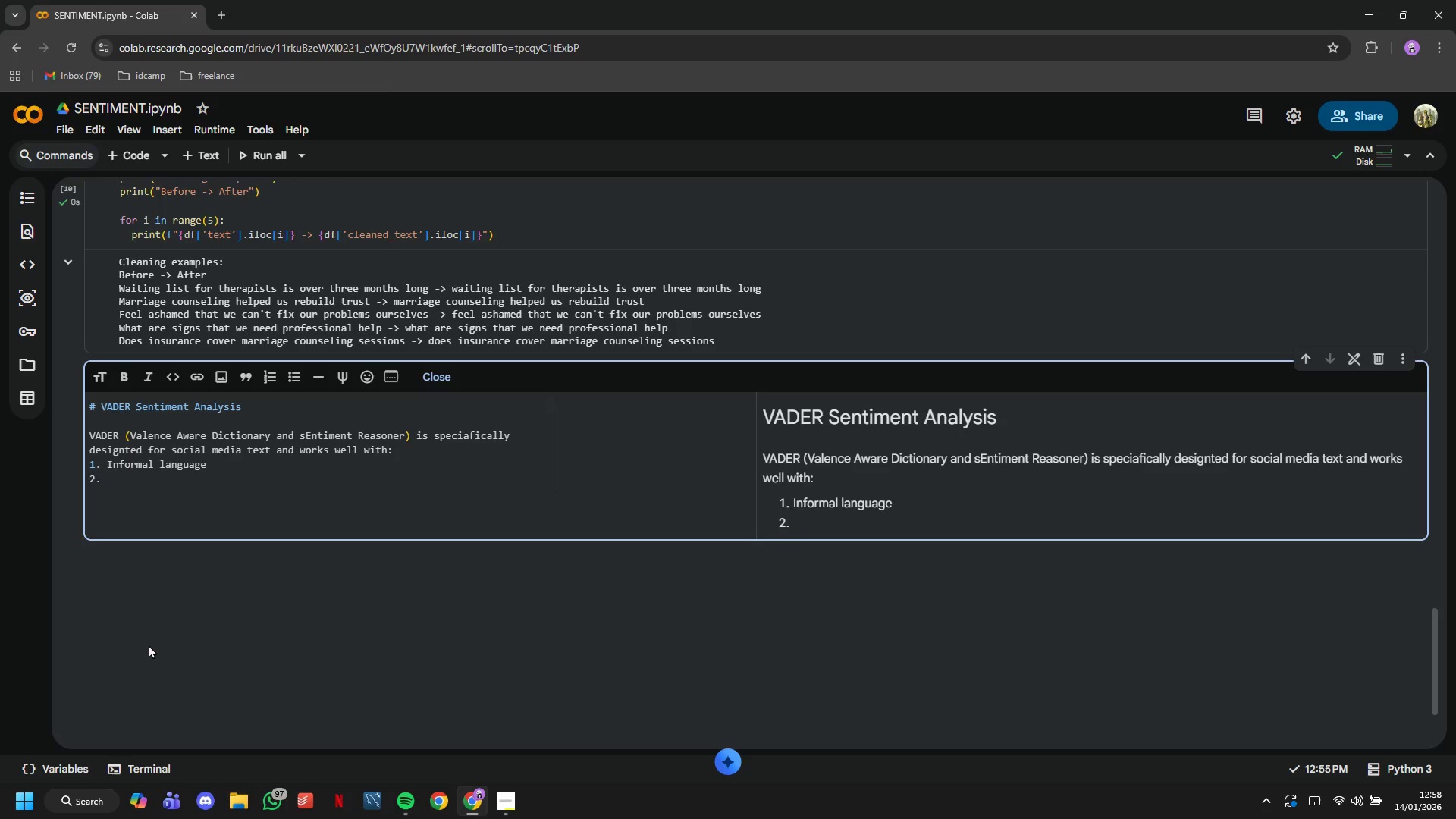 
type( Slang a)
 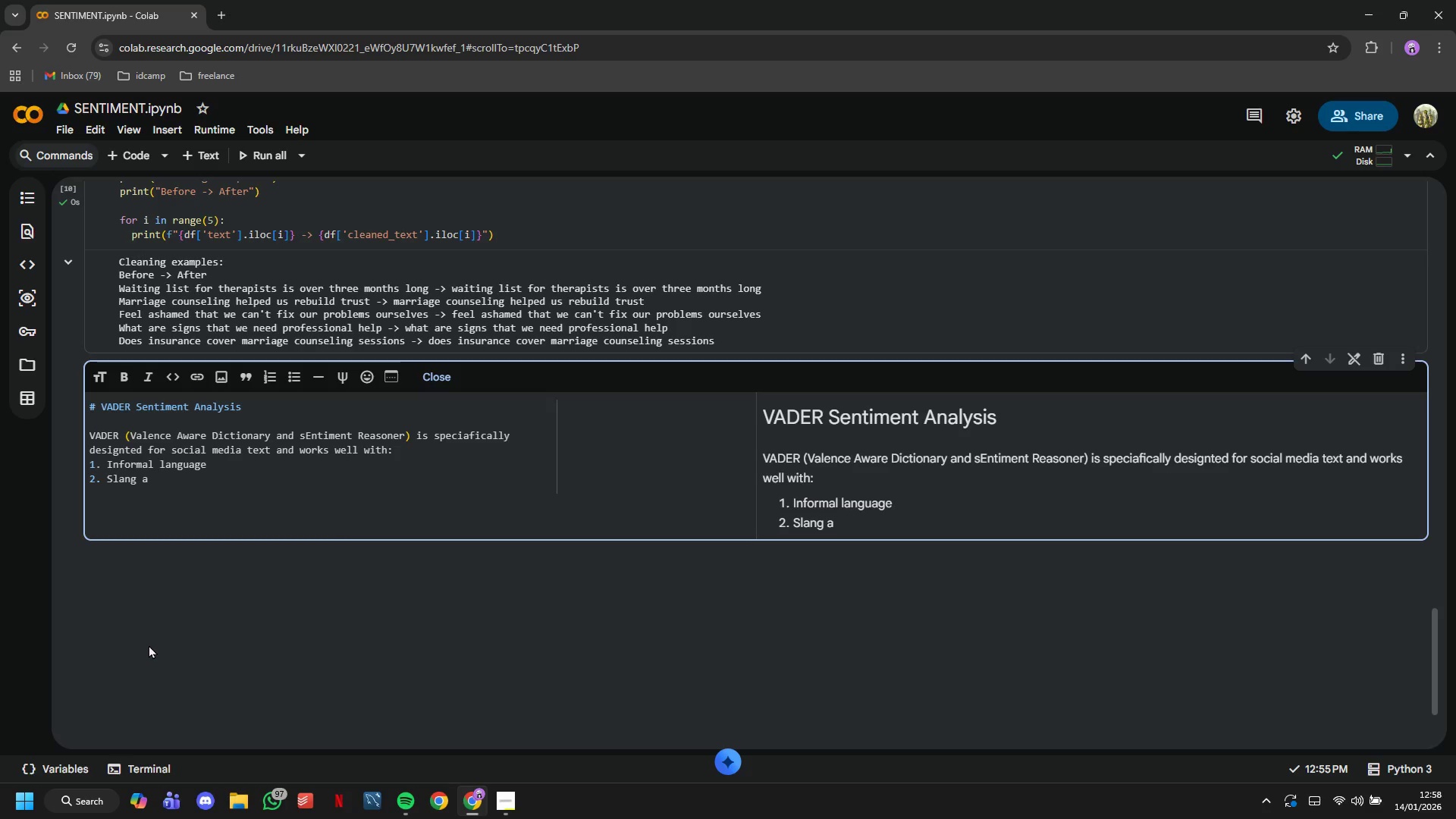 
wait(9.69)
 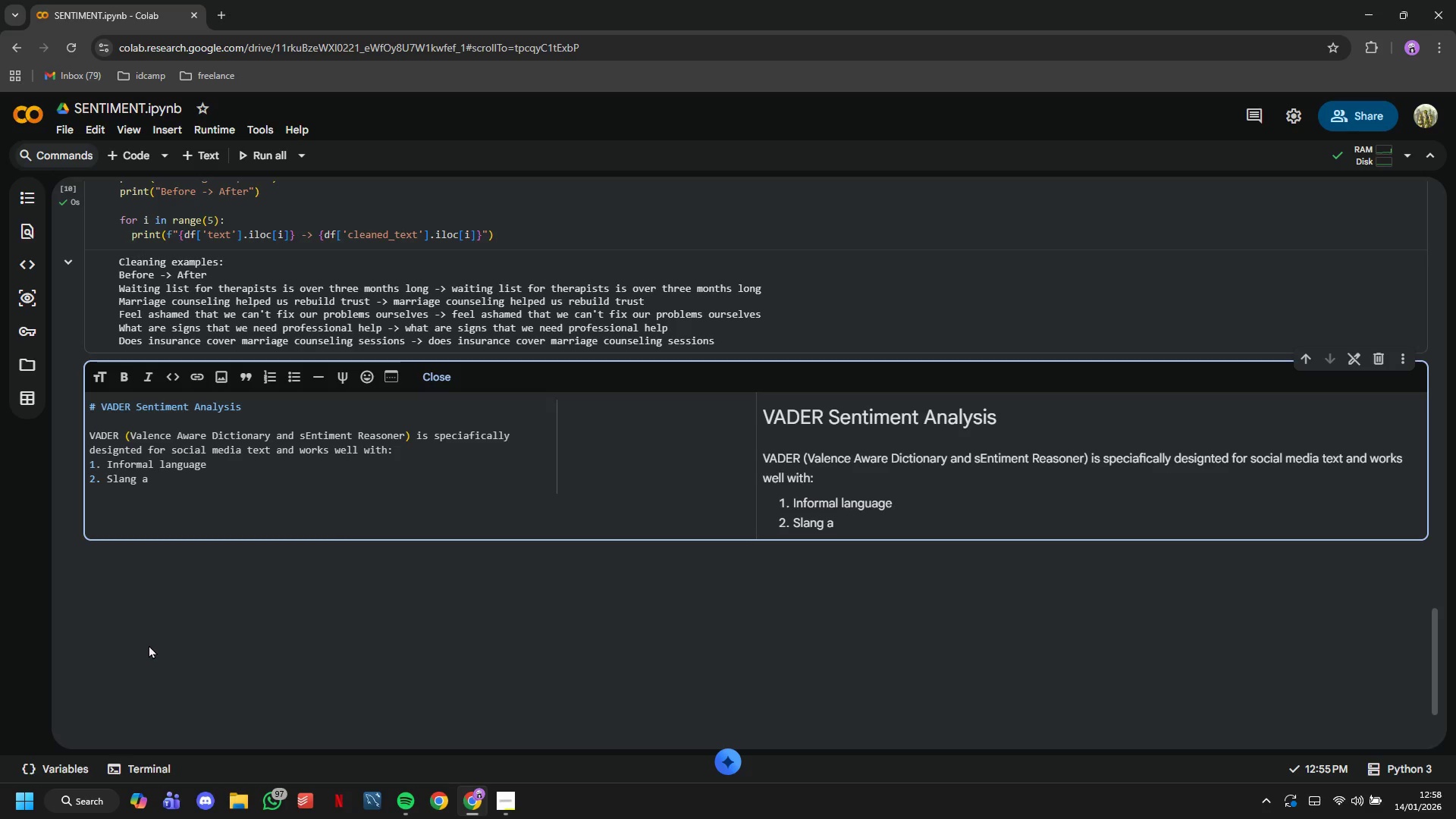 
type(nd abbreviations)
 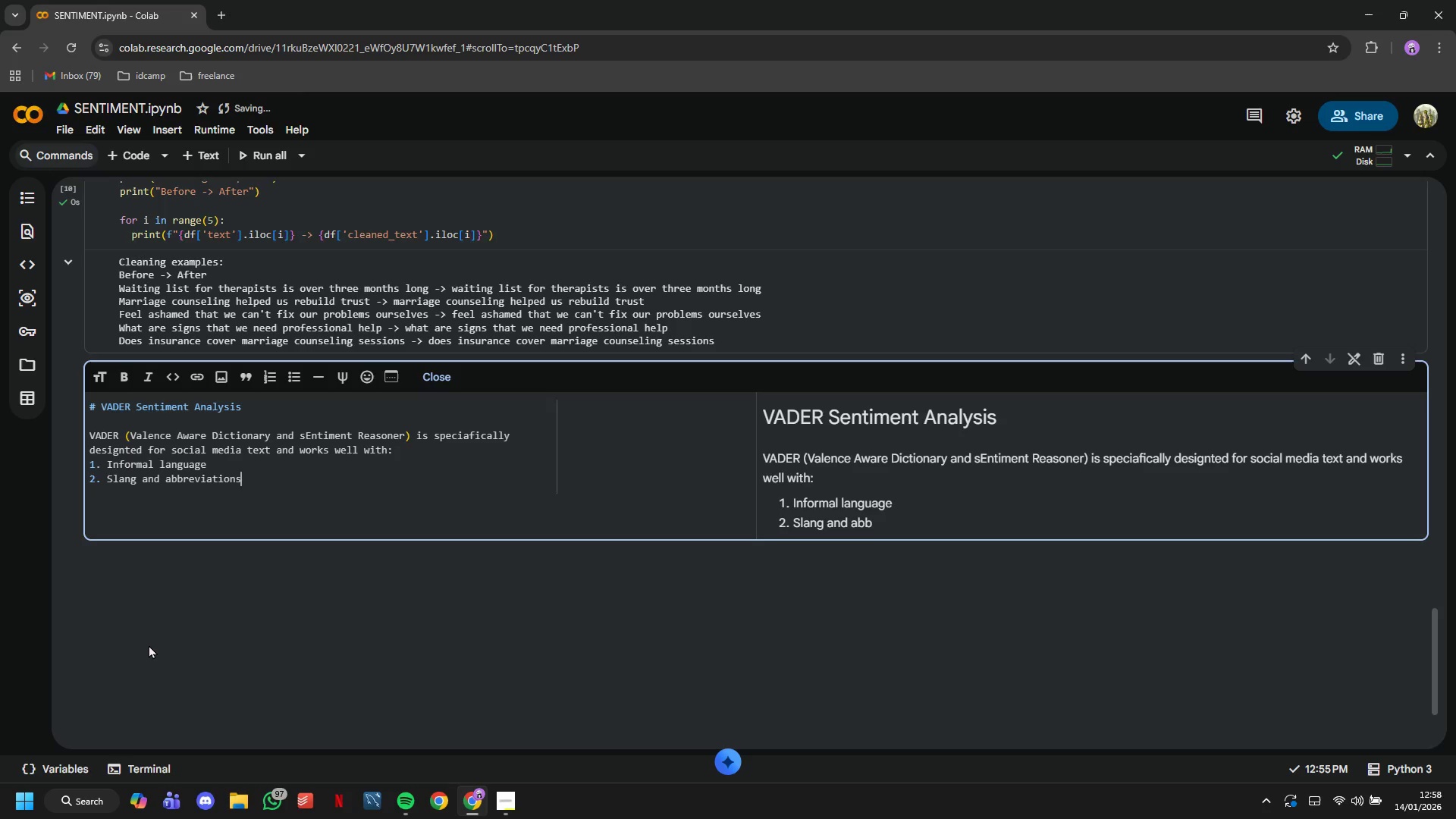 
key(Enter)
 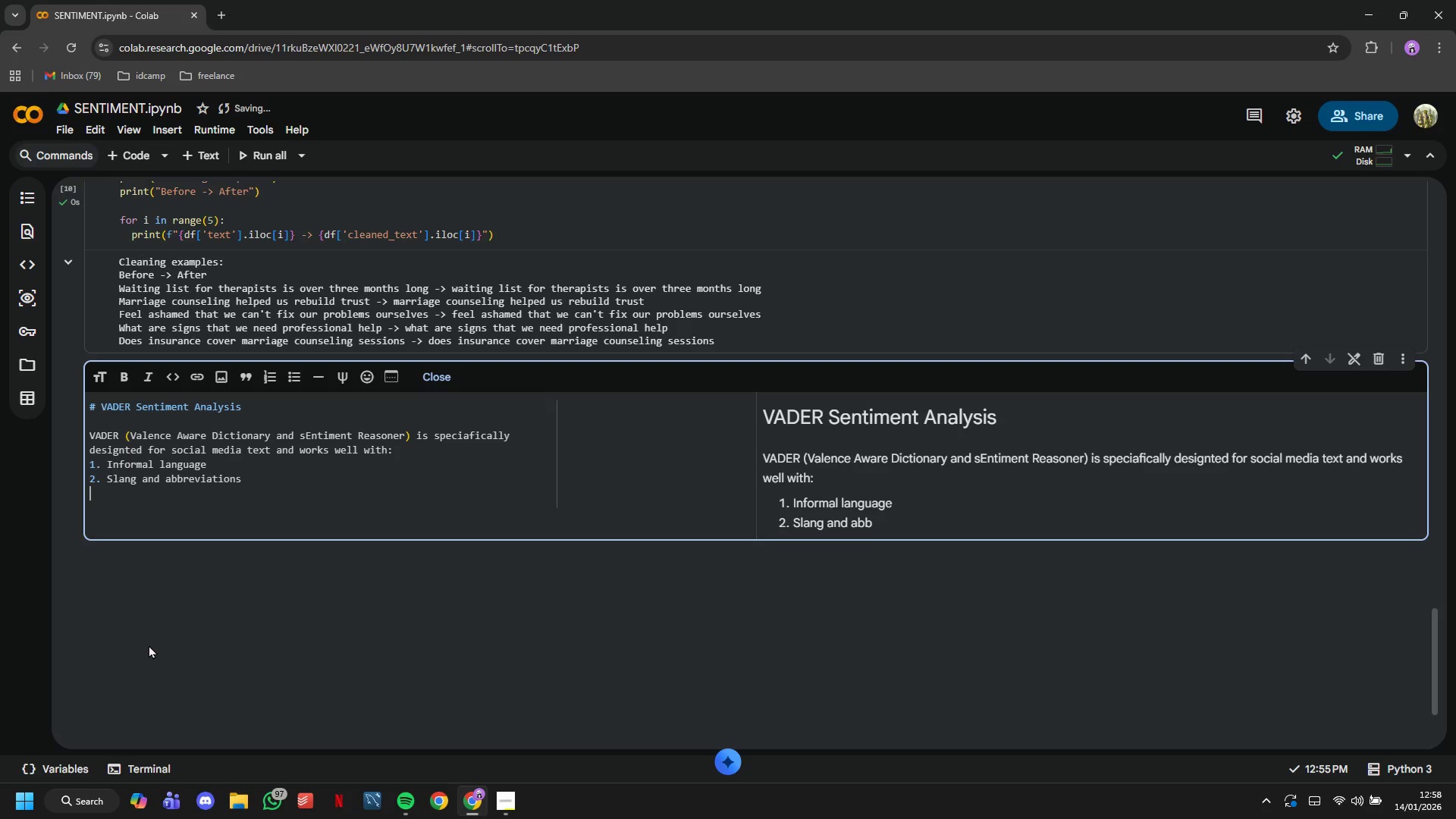 
type(-)
key(Backspace)
type(3. Emoticons)
 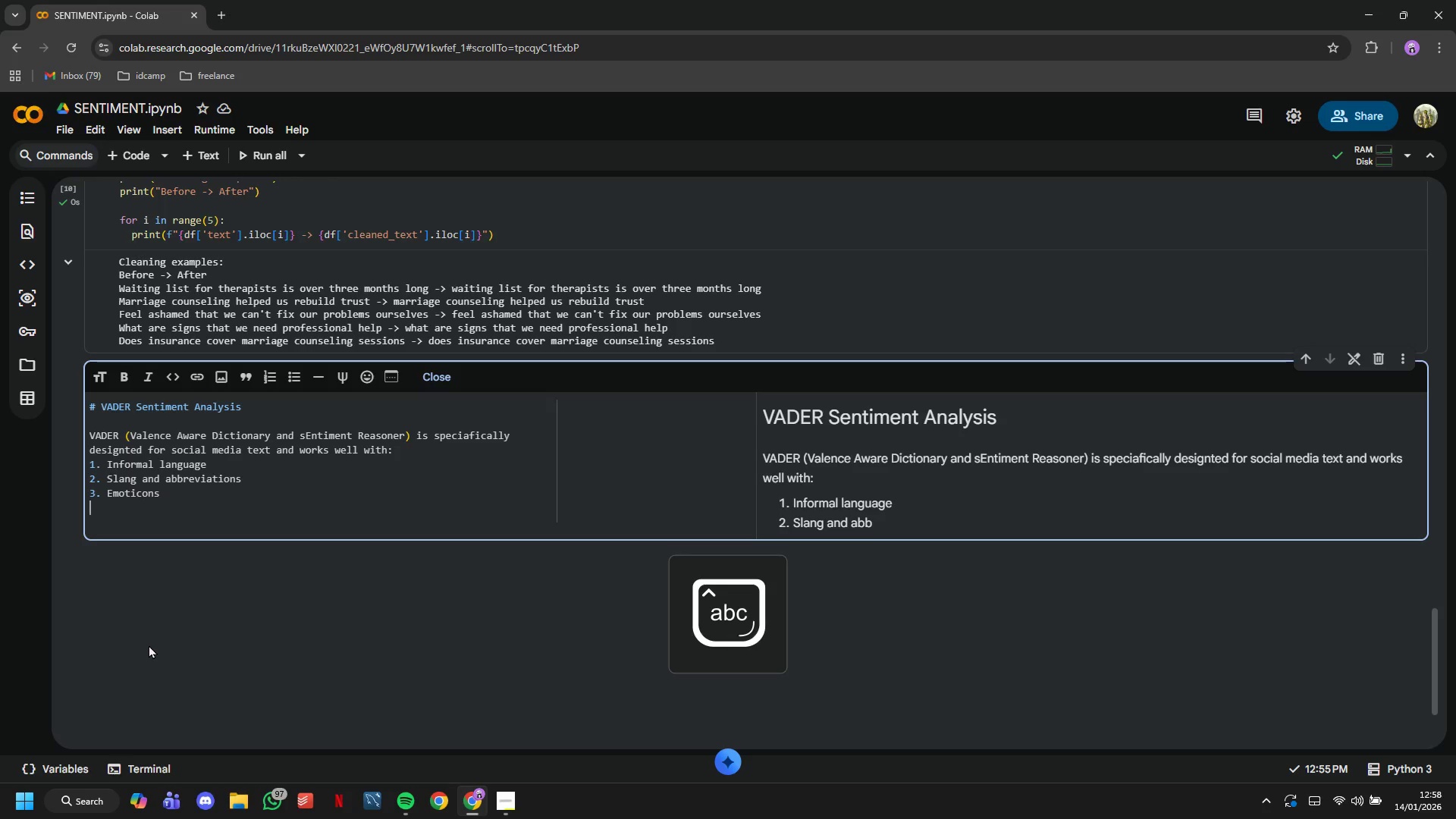 
key(Enter)
 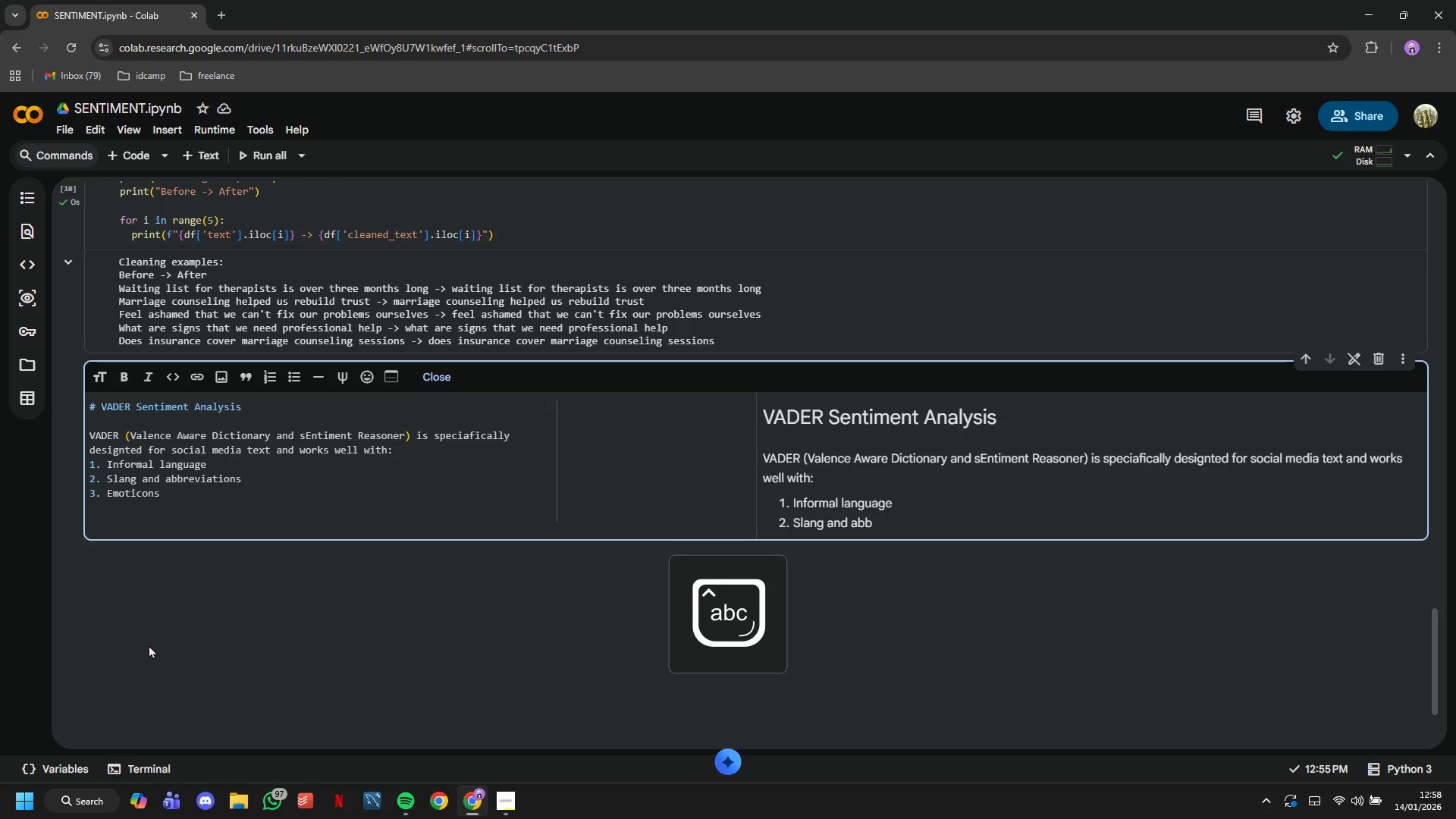 
type(- Capit)
key(Backspace)
key(Backspace)
key(Backspace)
key(Backspace)
key(Backspace)
key(Backspace)
key(Backspace)
type(4. Capitalizations)
 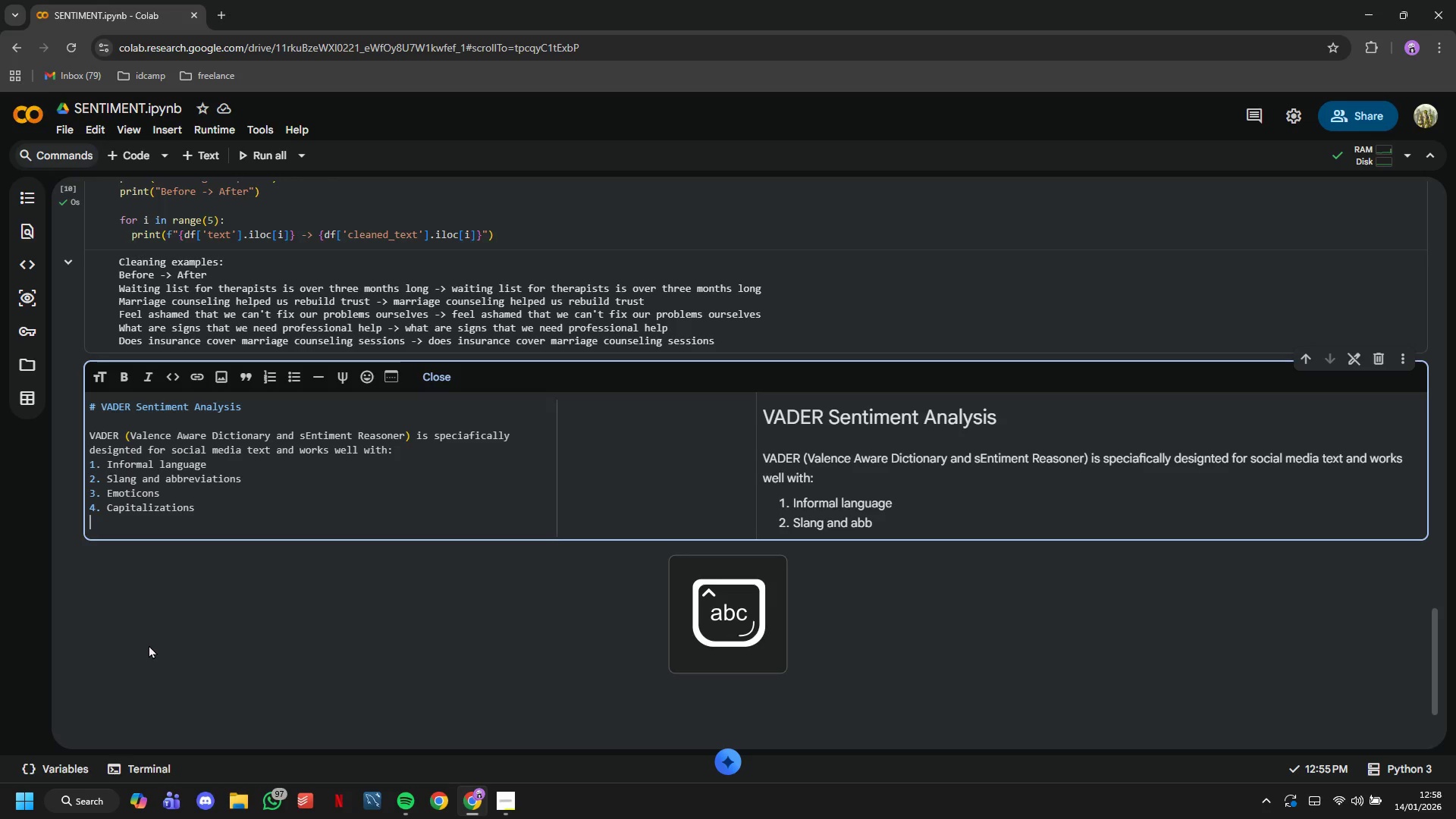 
key(Enter)
 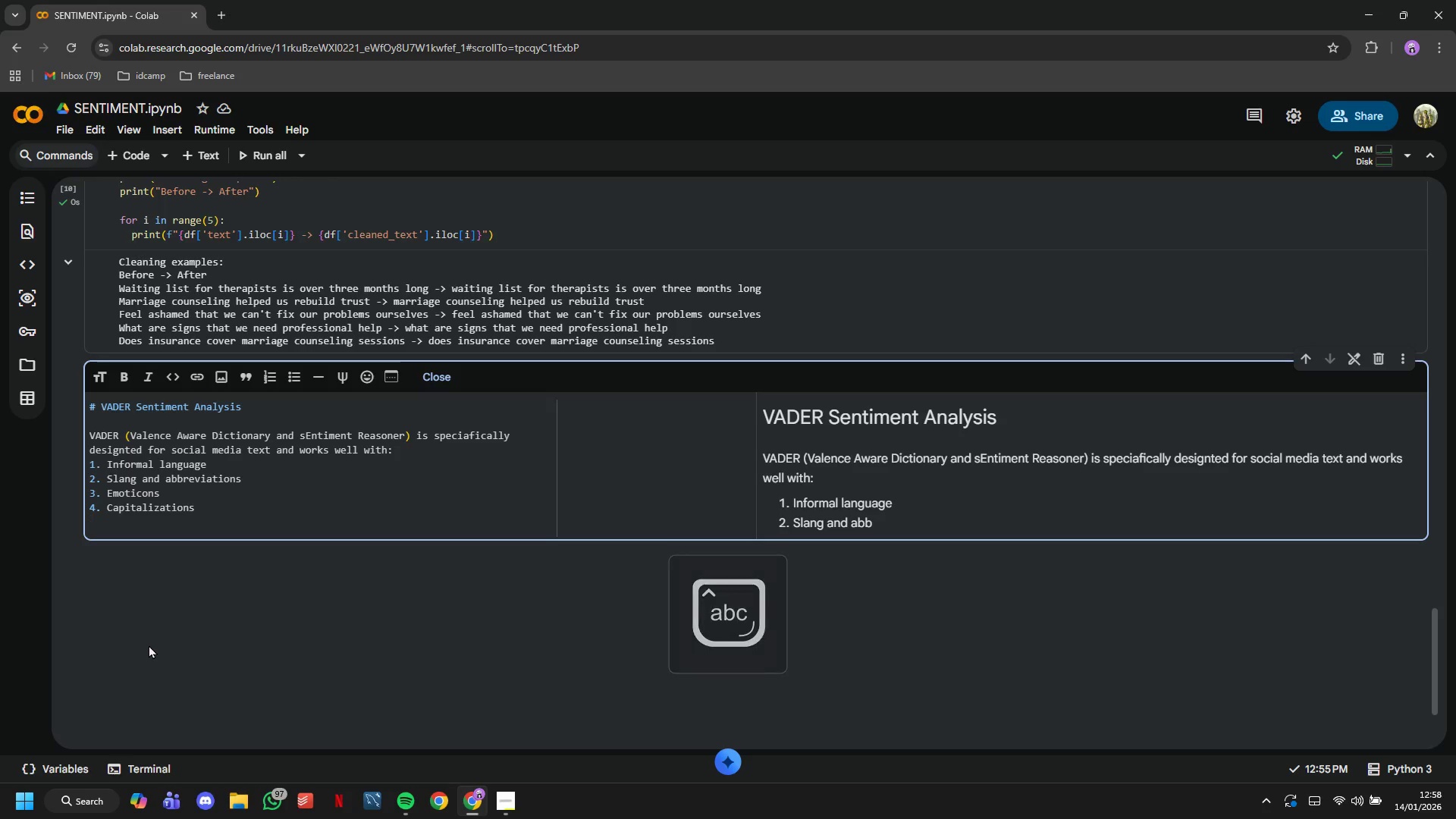 
key(Backspace)
key(Backspace)
type(s for emphasis)
 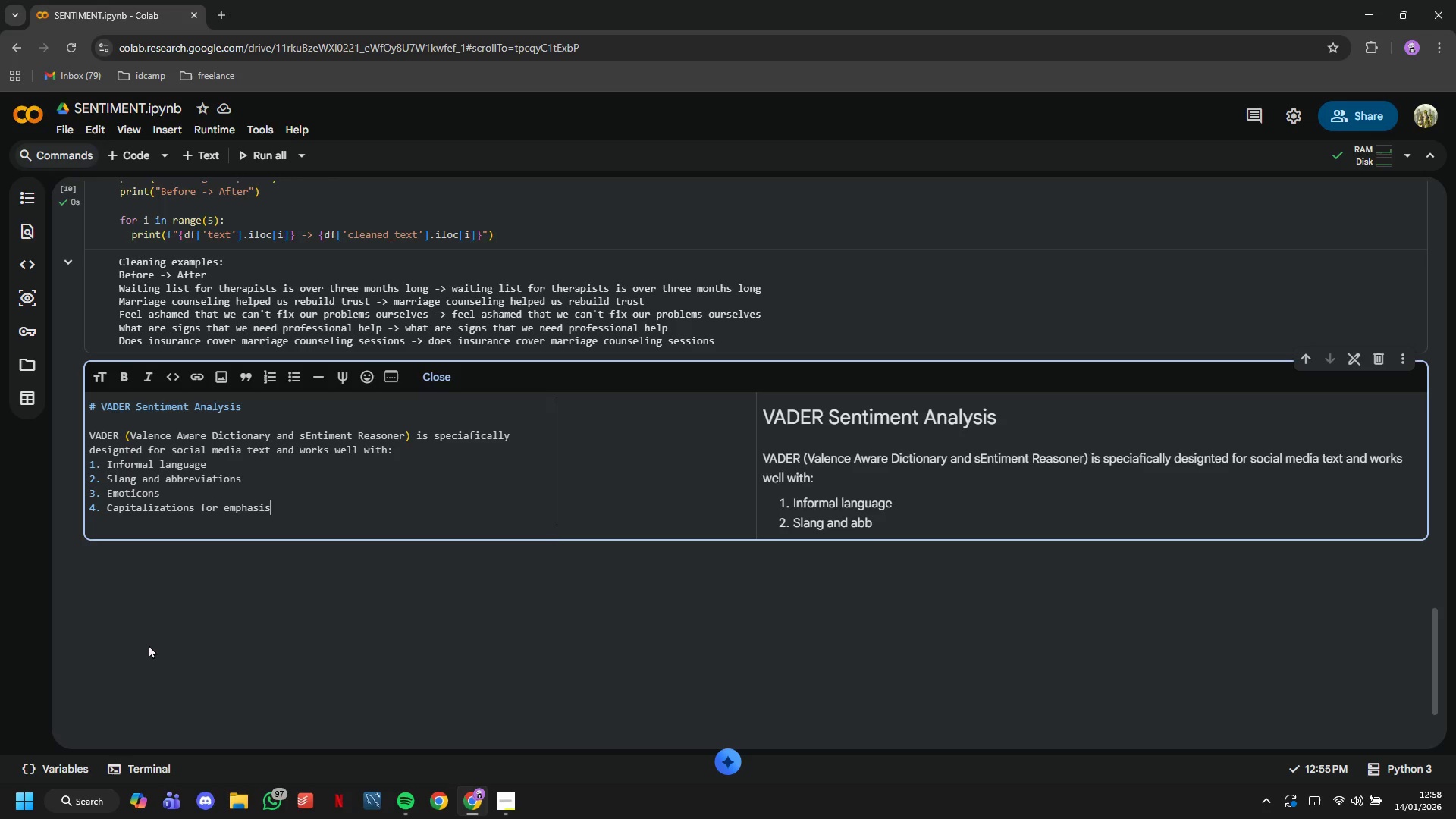 
key(Enter)
 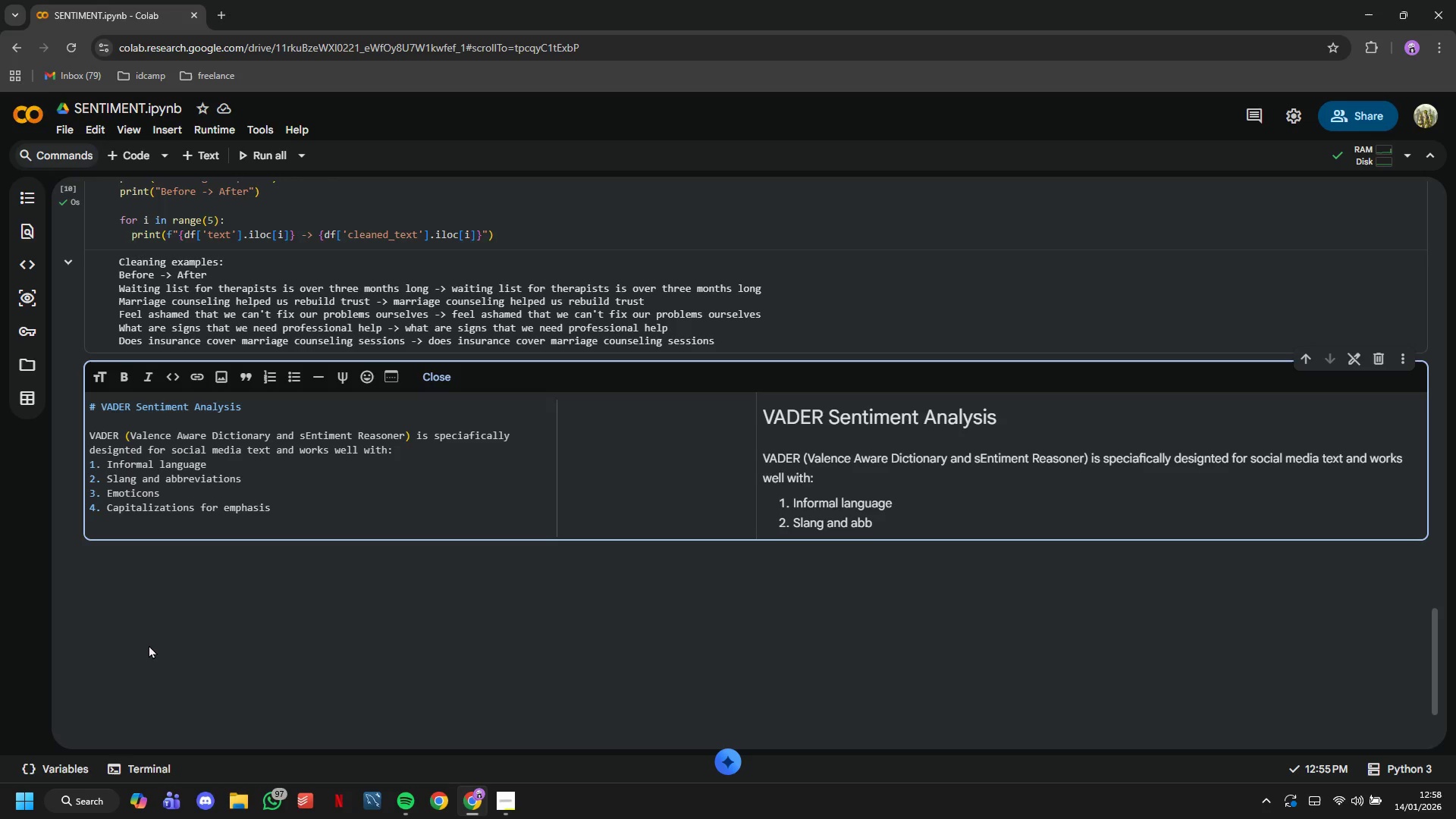 
type(- Puncr)
key(Backspace)
type(tuation for intensity)
 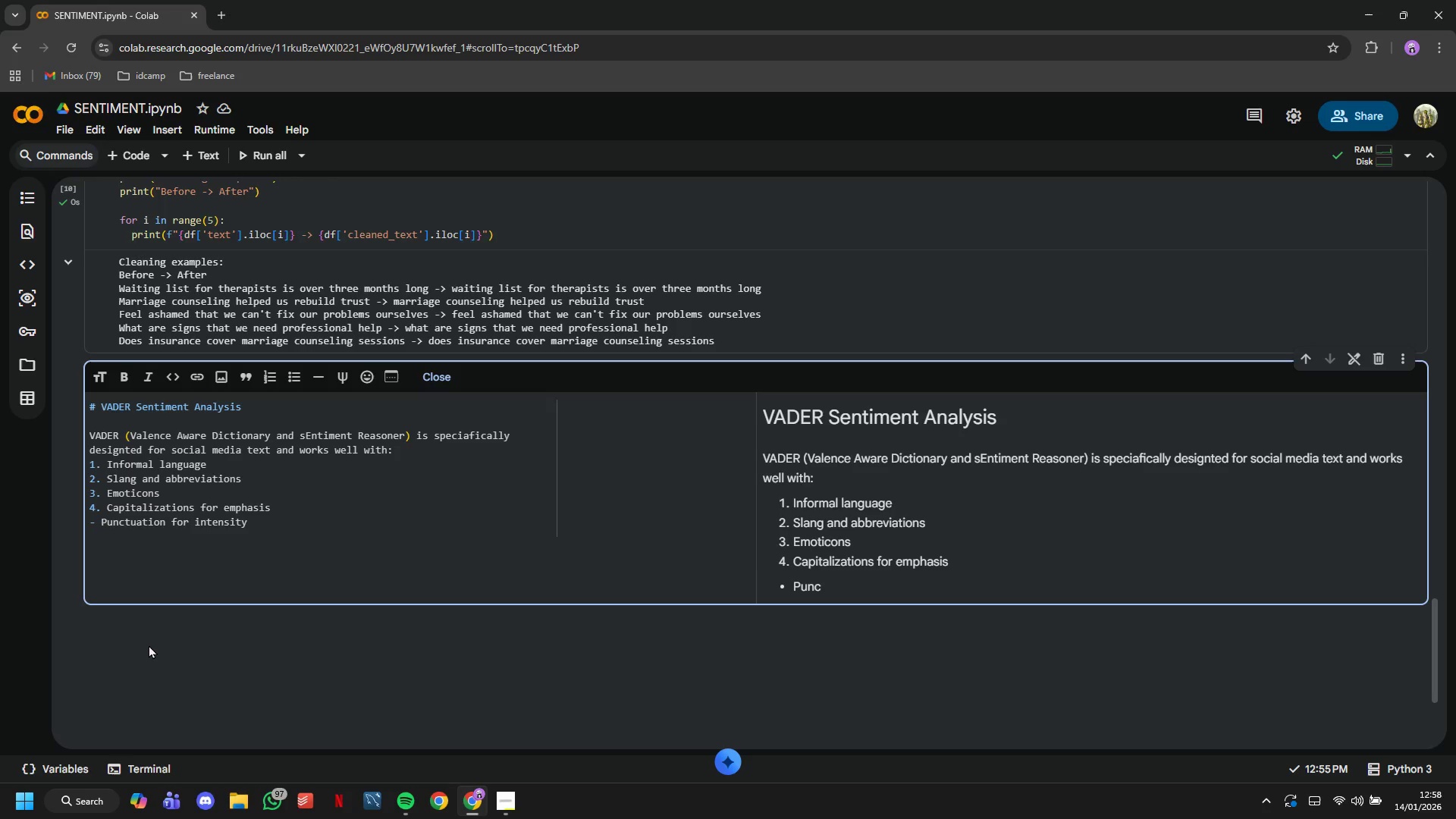 
key(Enter)
 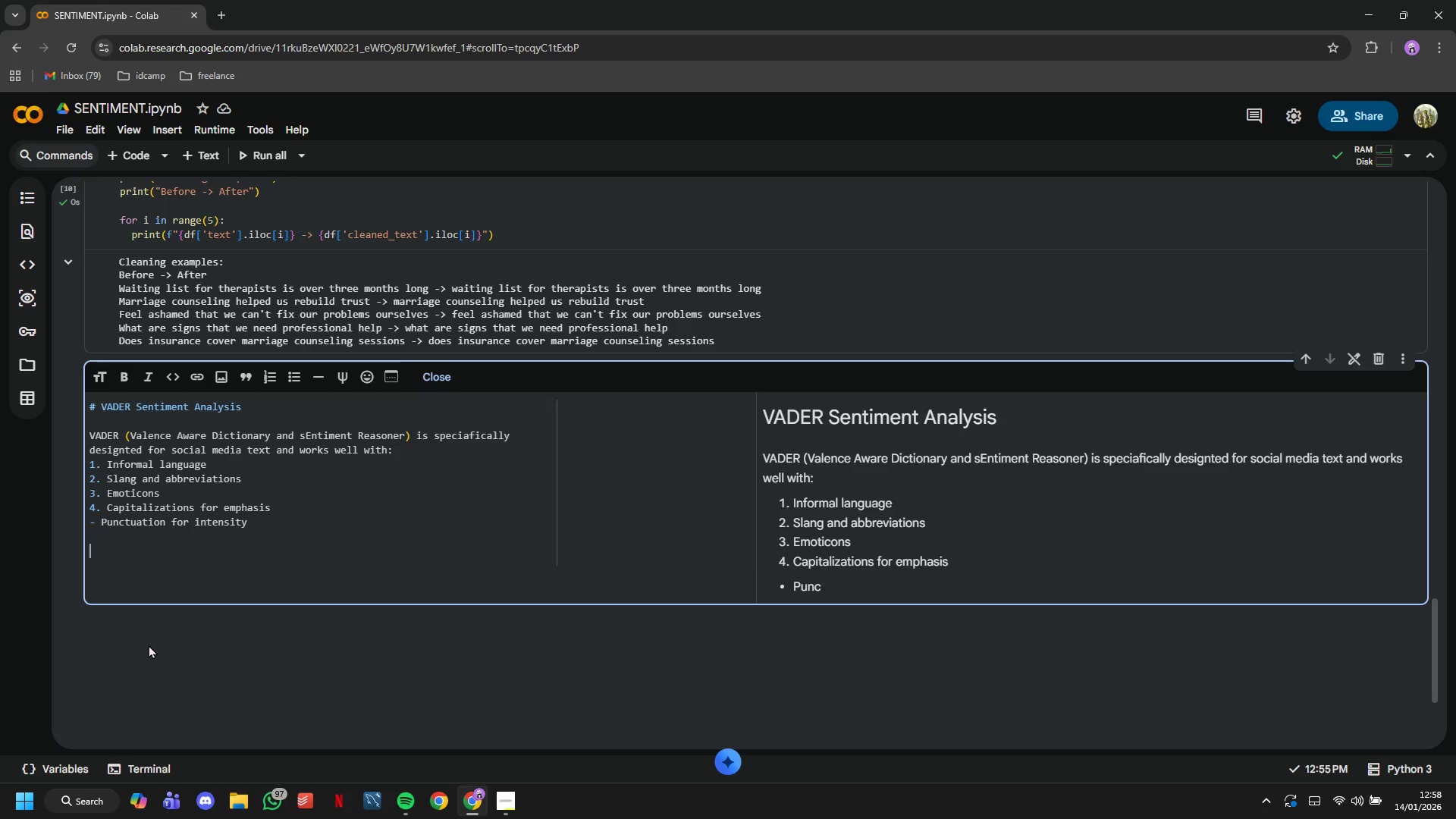 
key(Enter)
 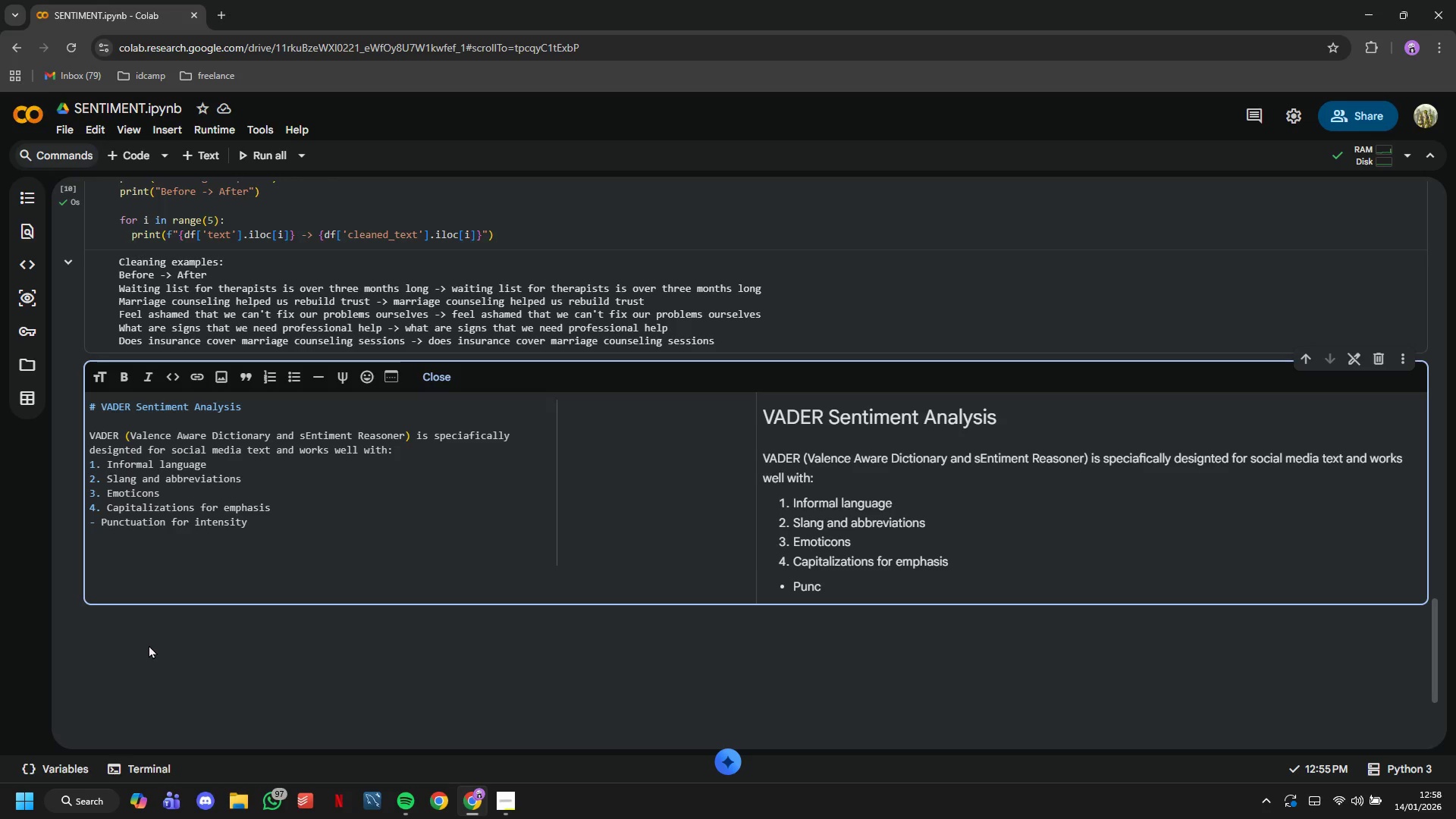 
type(VA)
key(Backspace)
key(Backspace)
type(**VADER OUTPI)
key(Backspace)
type(UT**:)
 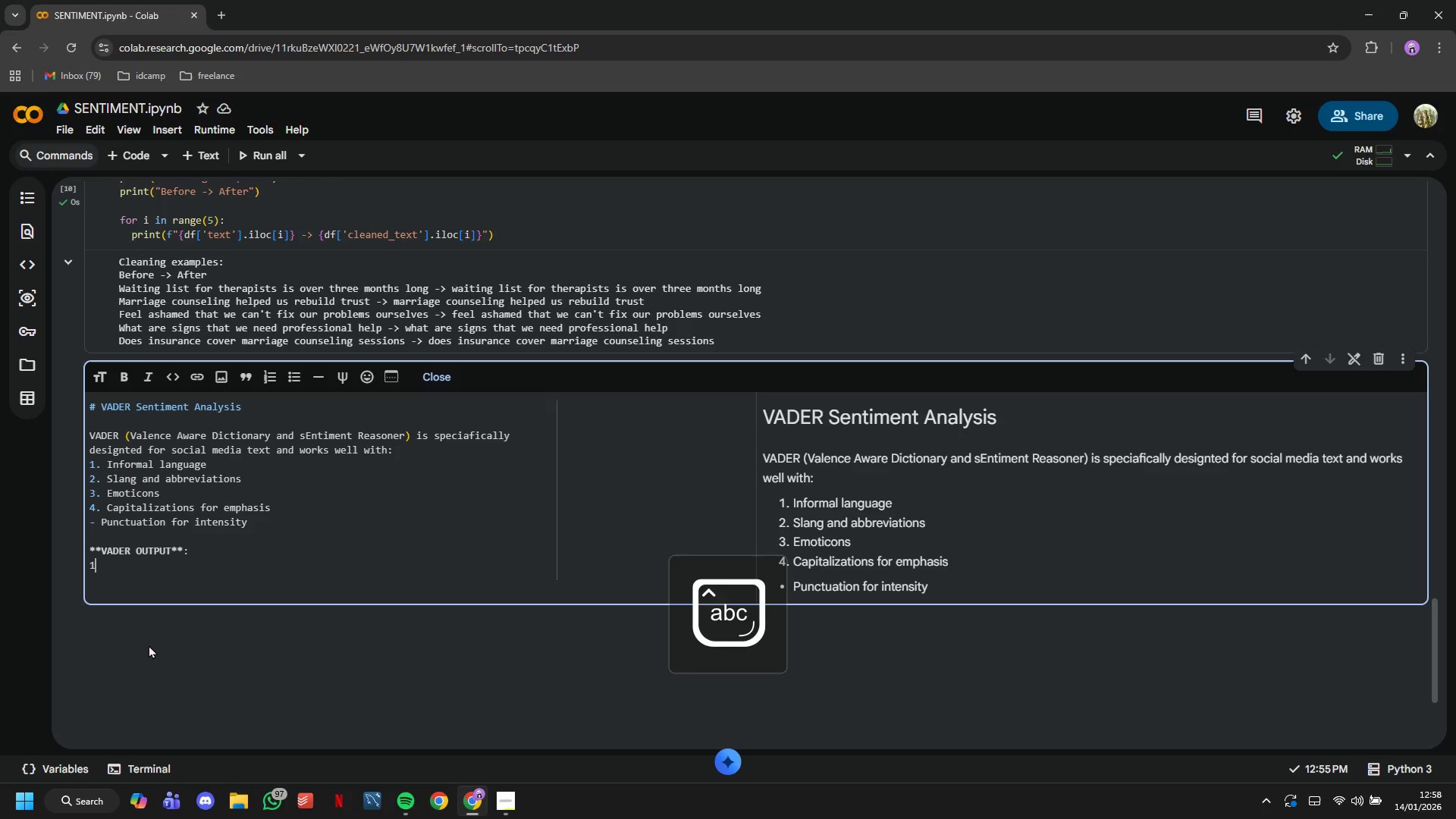 
 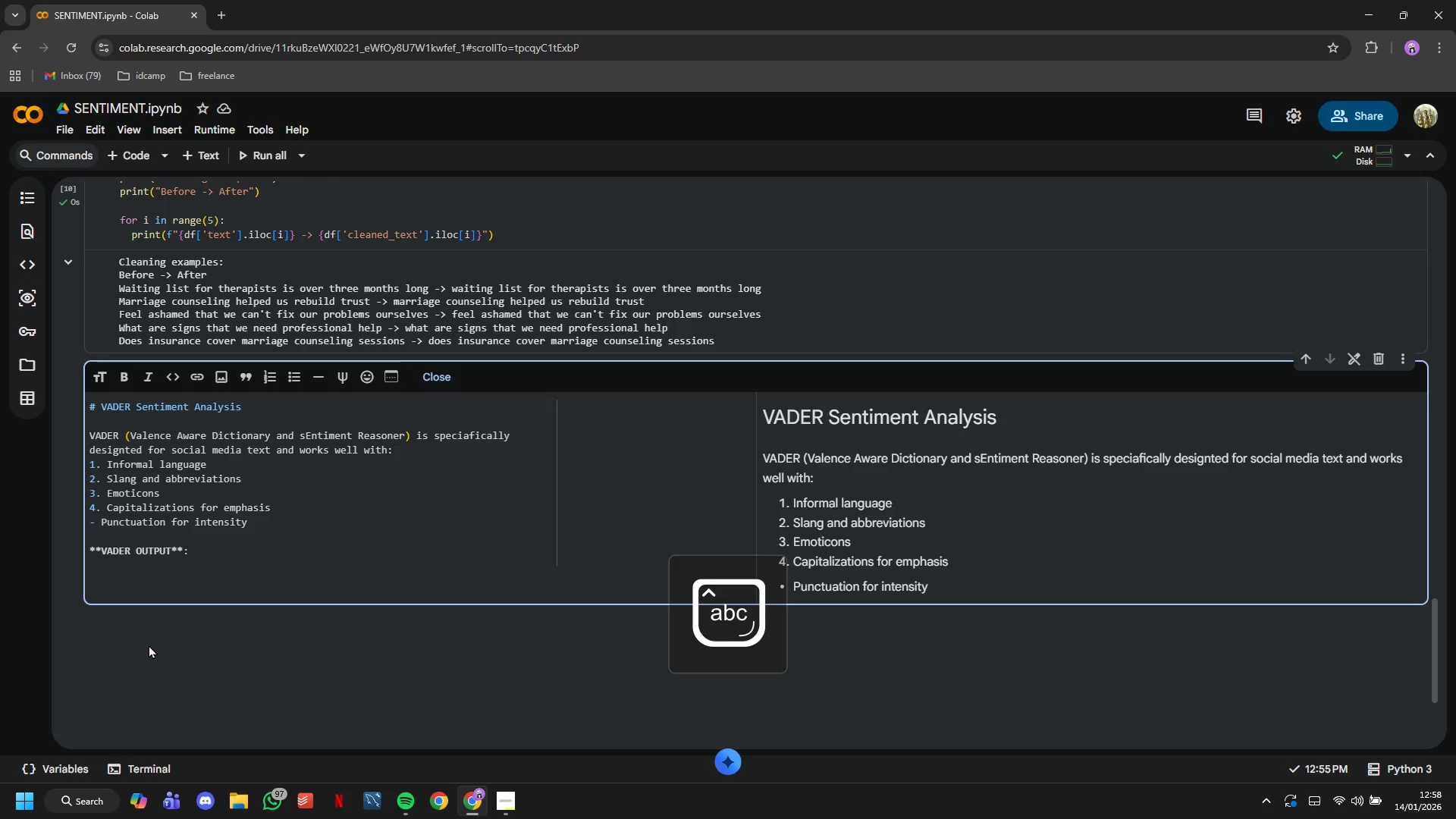 
key(Enter)
 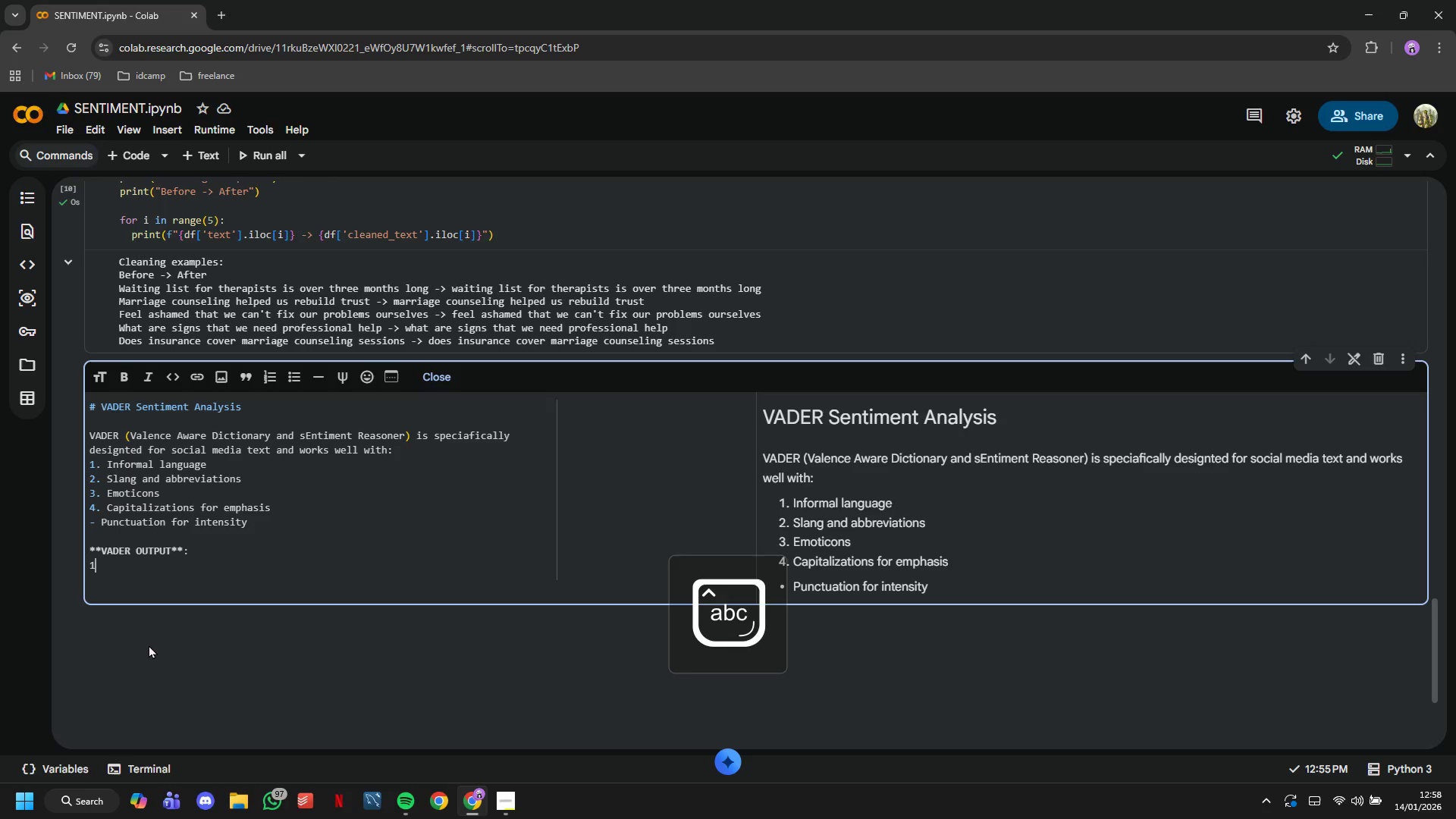 
type(1. Compound score: -1 (most negative) to +1 (most posiv)
key(Backspace)
type(tive))
 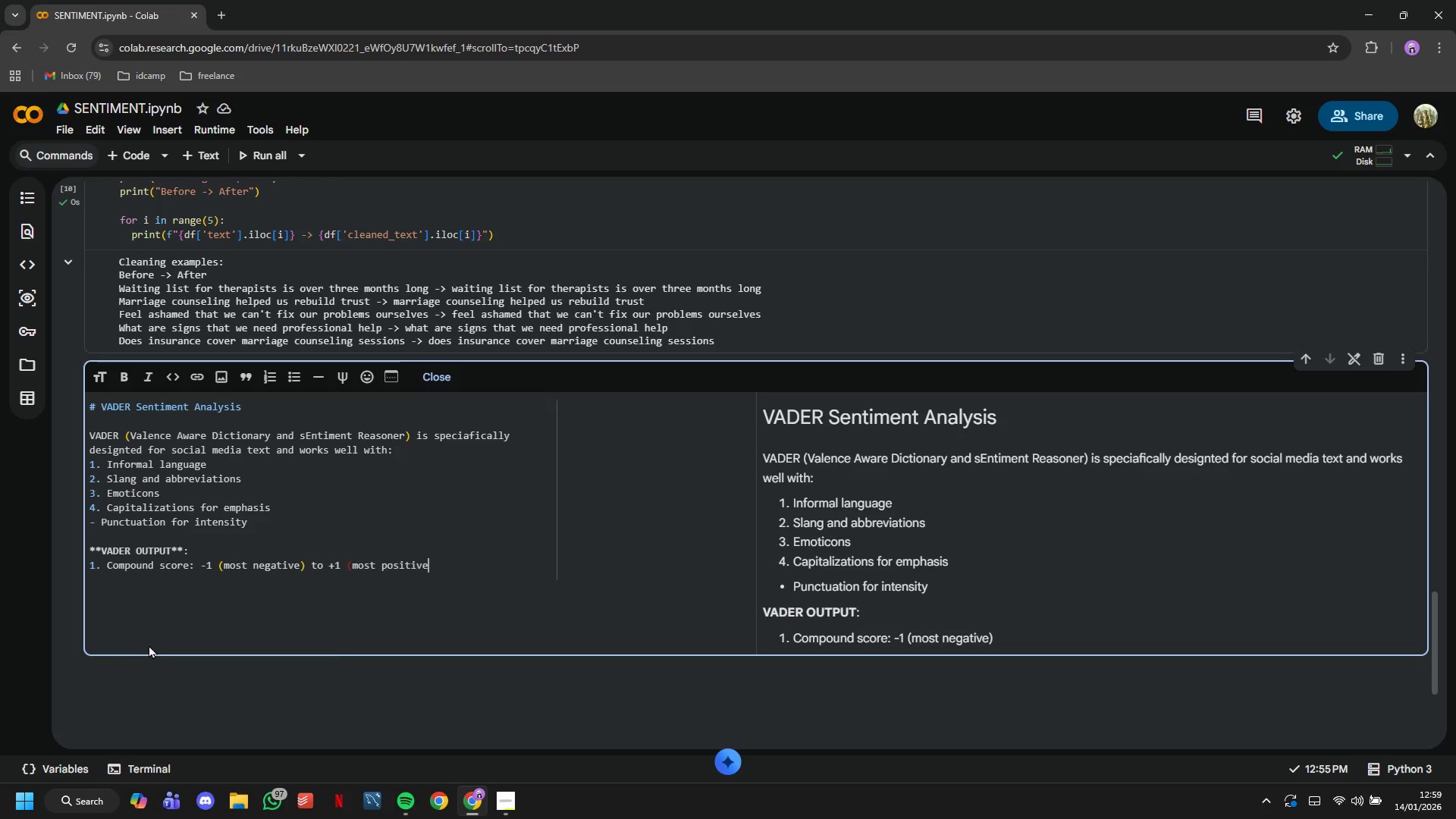 
 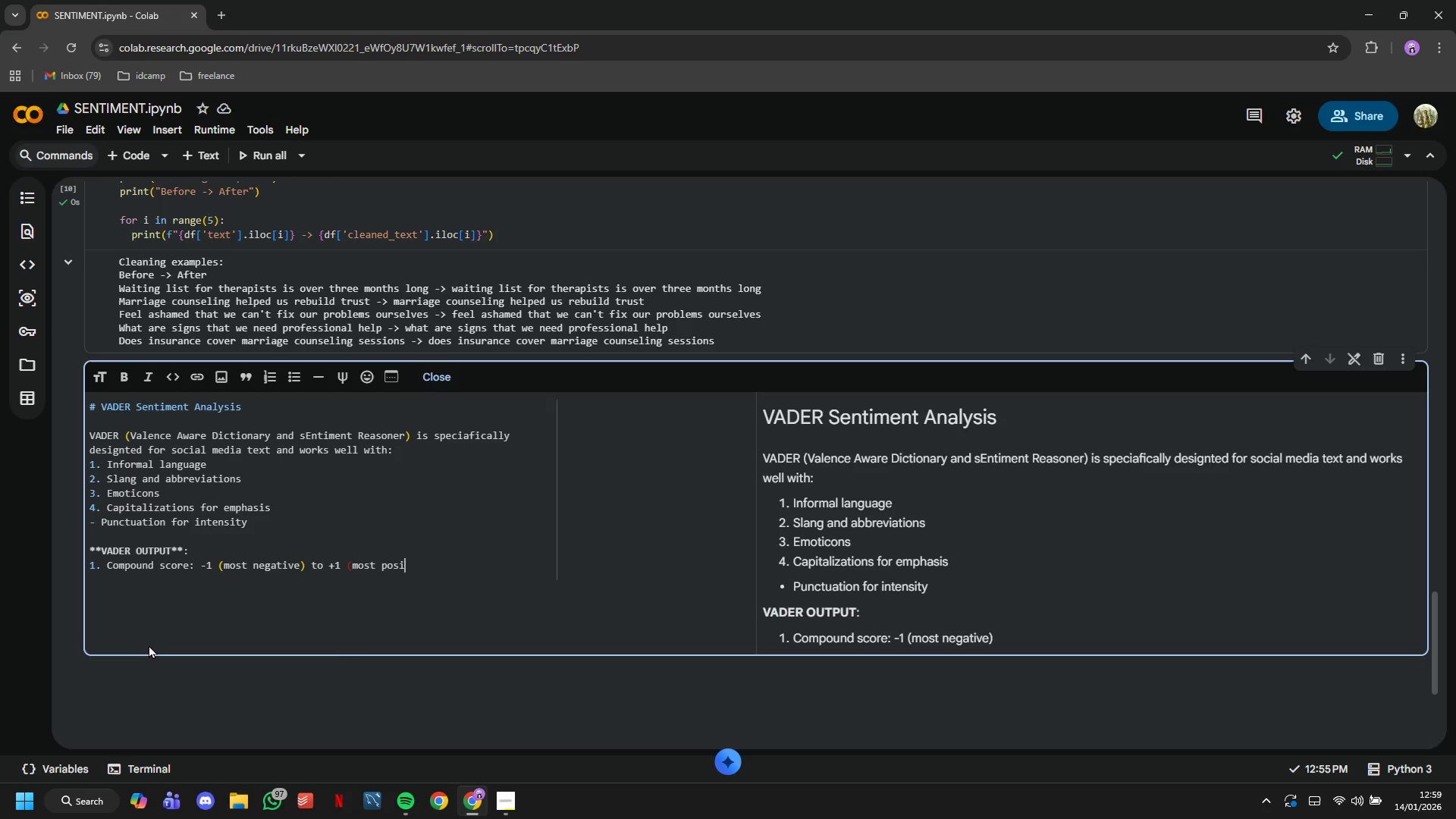 
key(Enter)
 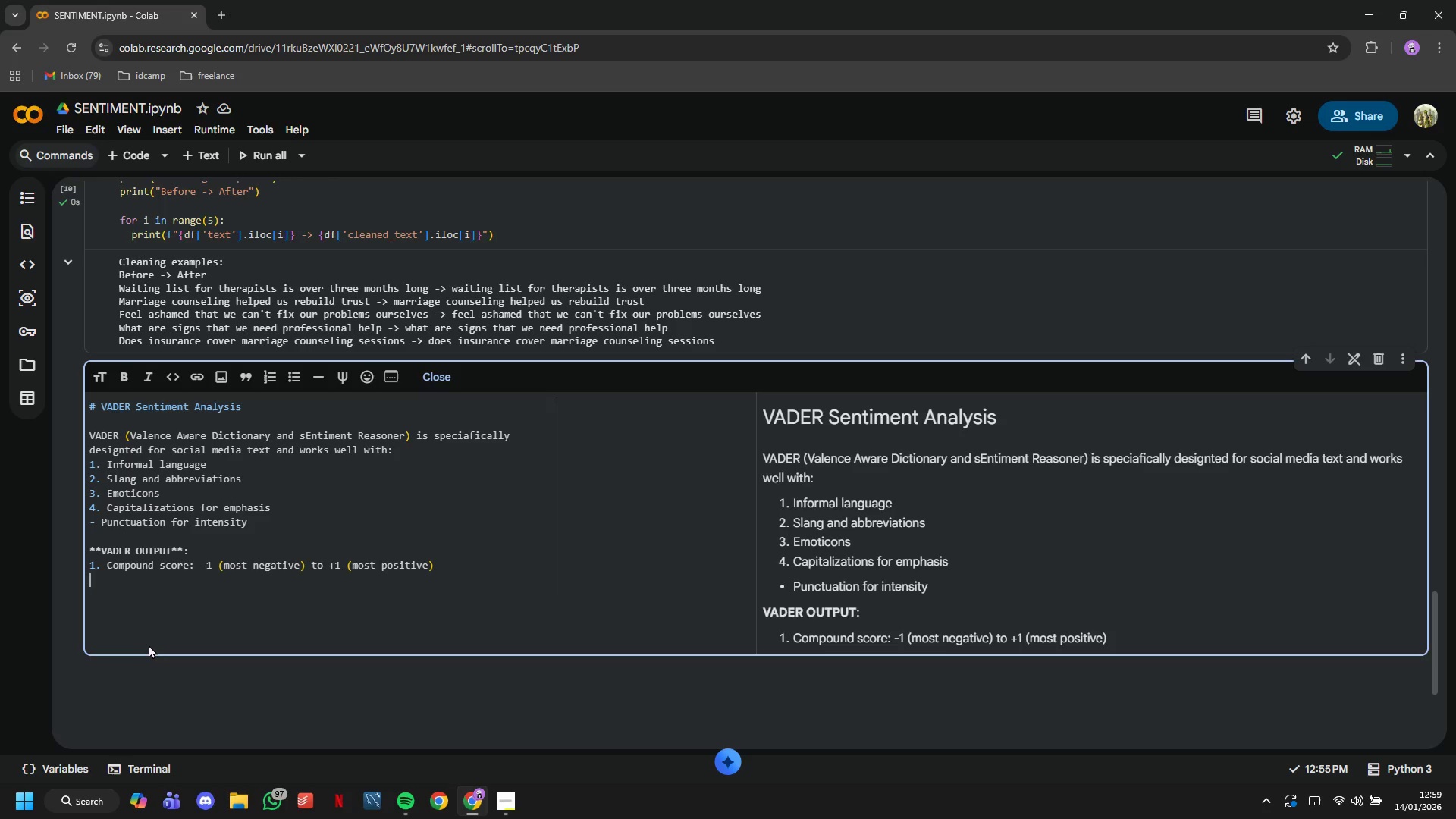 
type(2. Classification ()
key(Backspace)
key(Backspace)
key(Backspace)
type(n)
 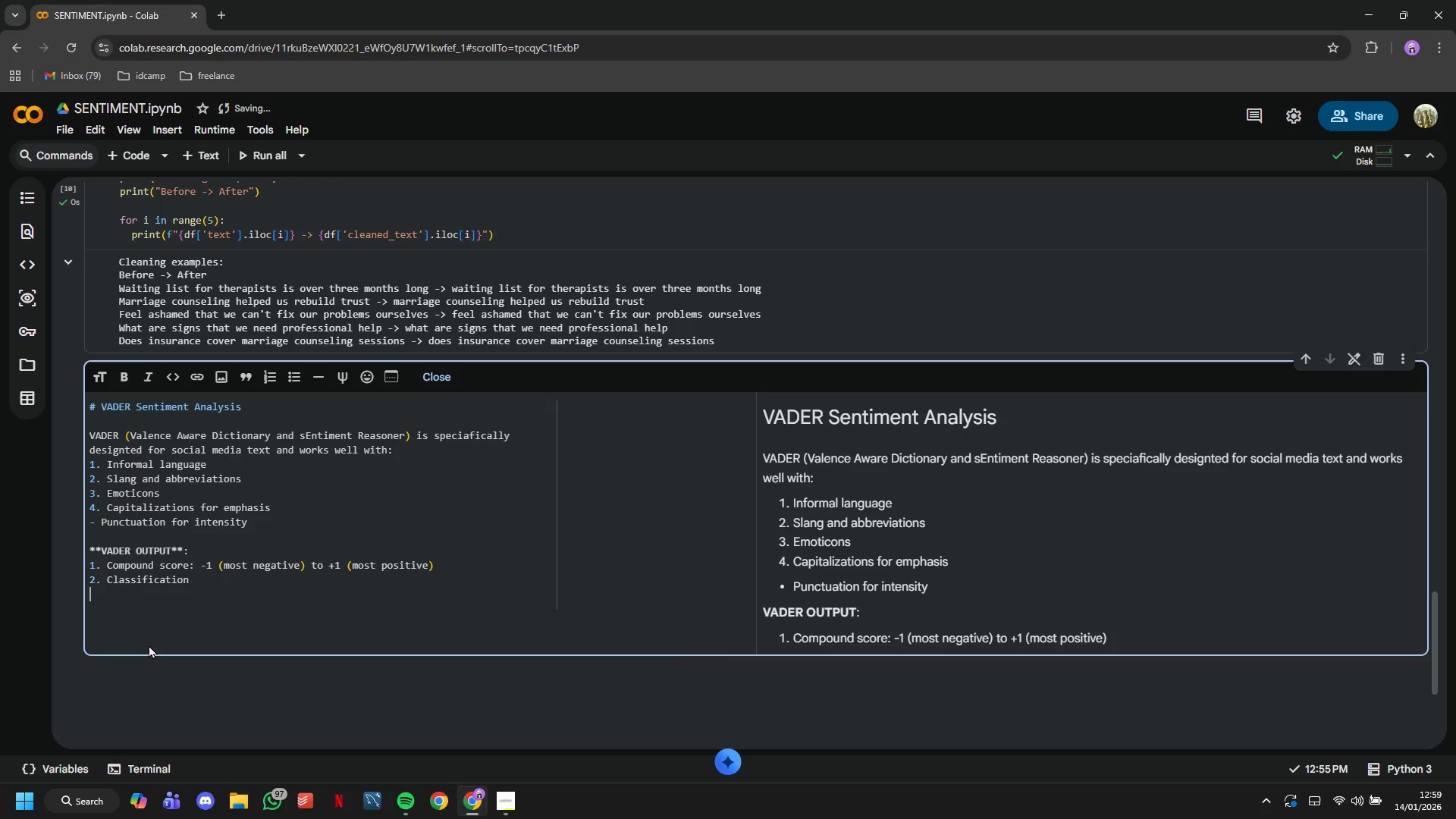 
key(Enter)
 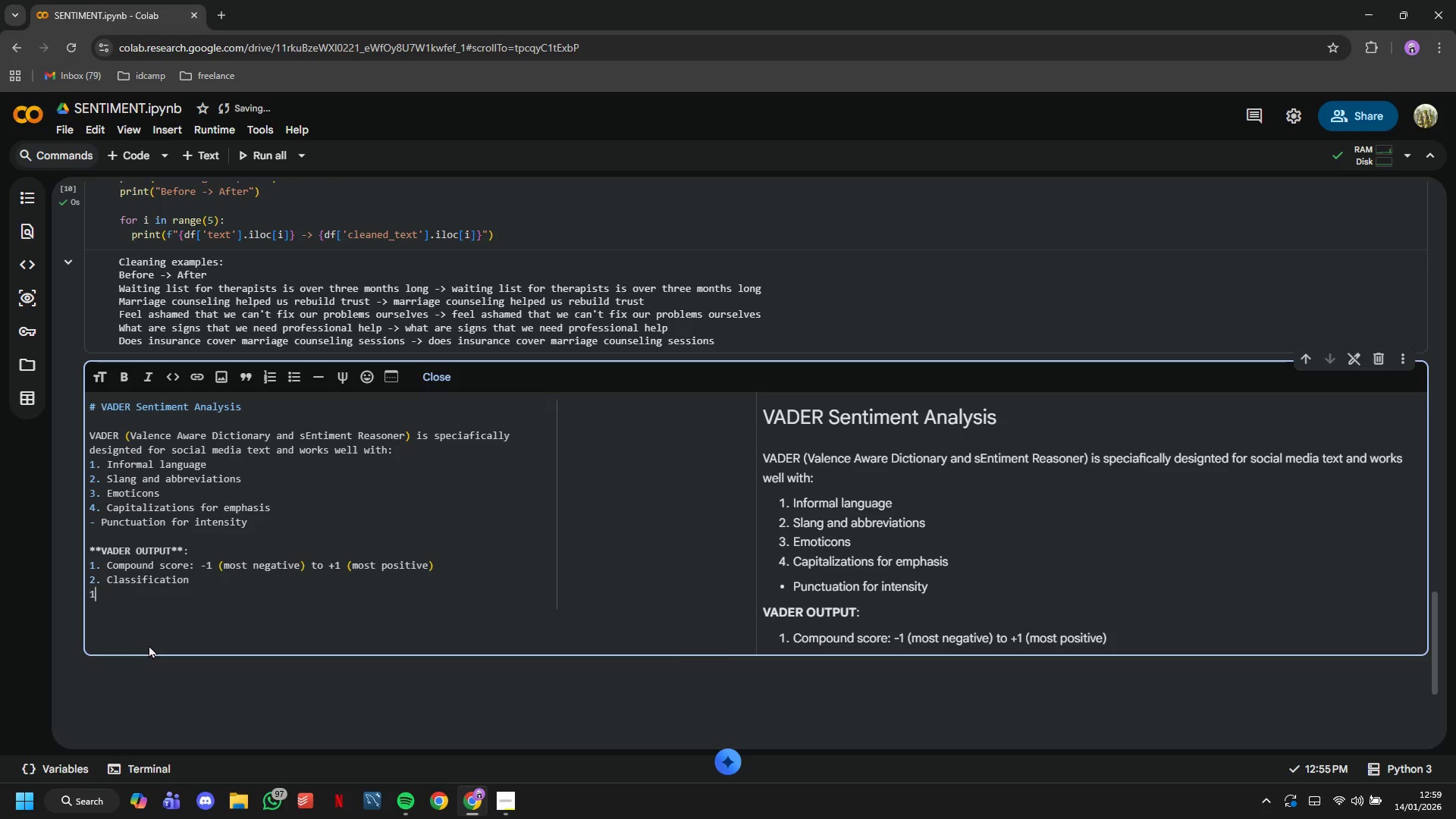 
type(1. Positive - )
key(Backspace)
key(Backspace)
type(: cp)
key(Backspace)
type(ompound >= 0.05)
 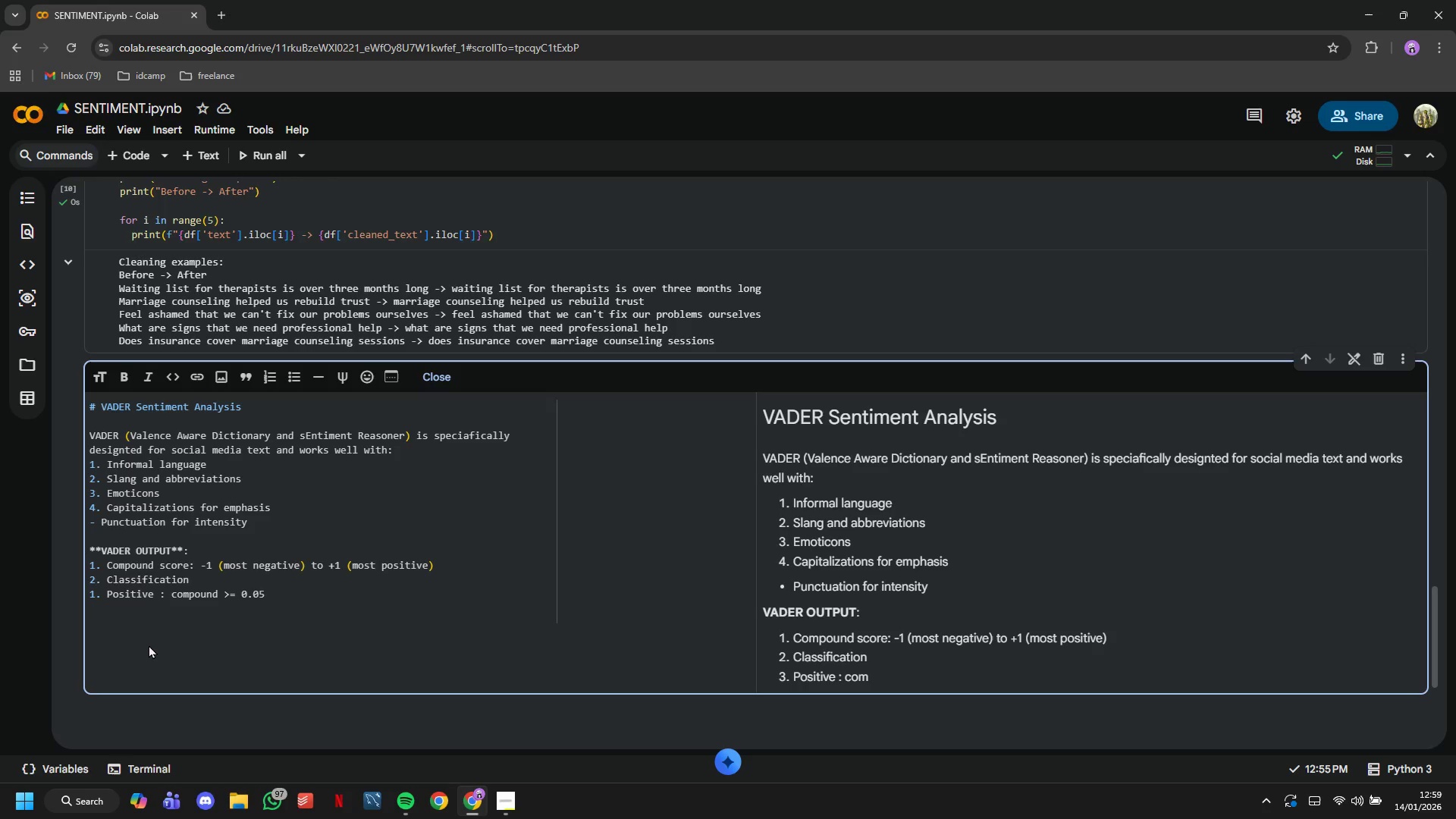 
 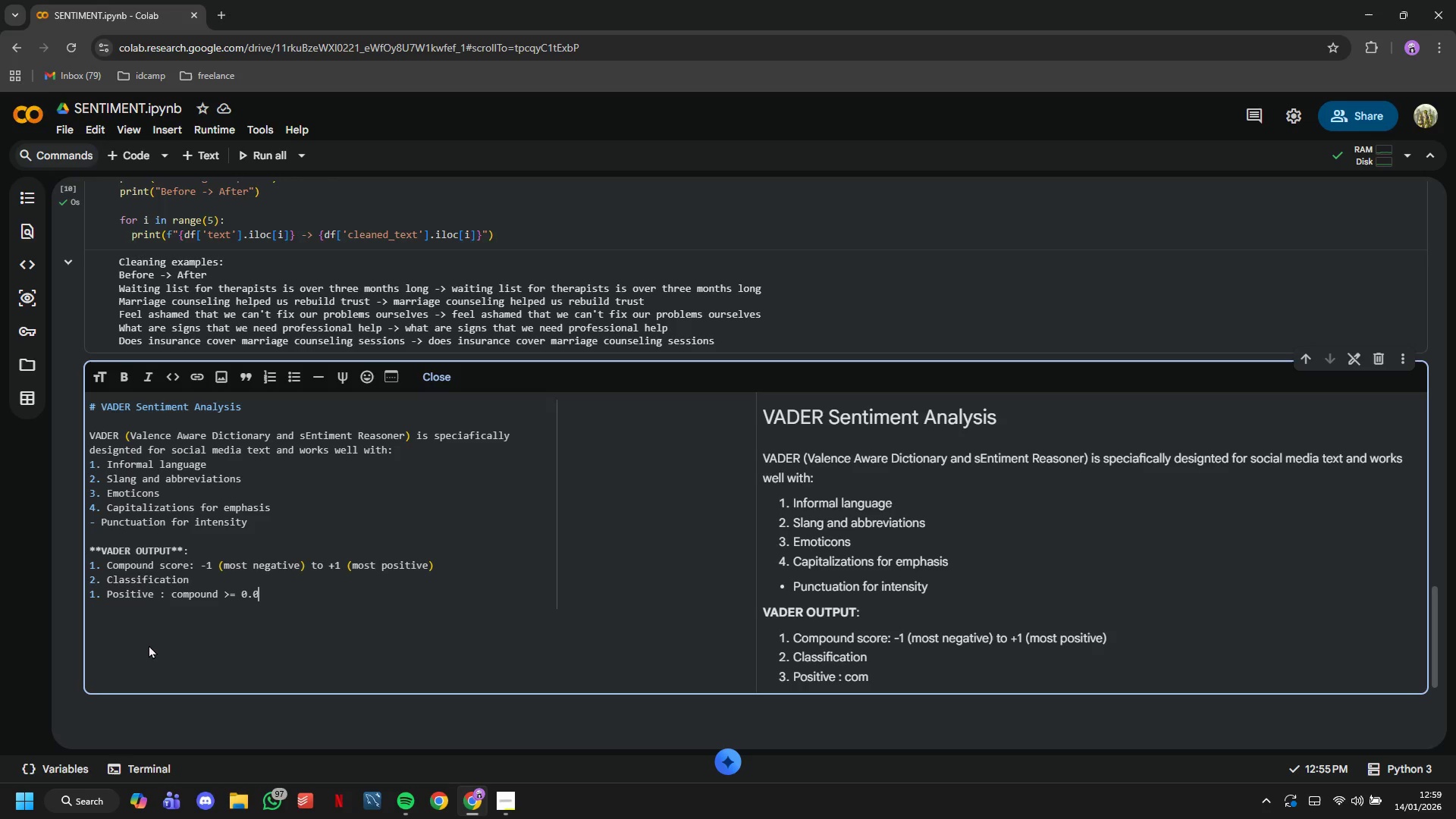 
key(Enter)
 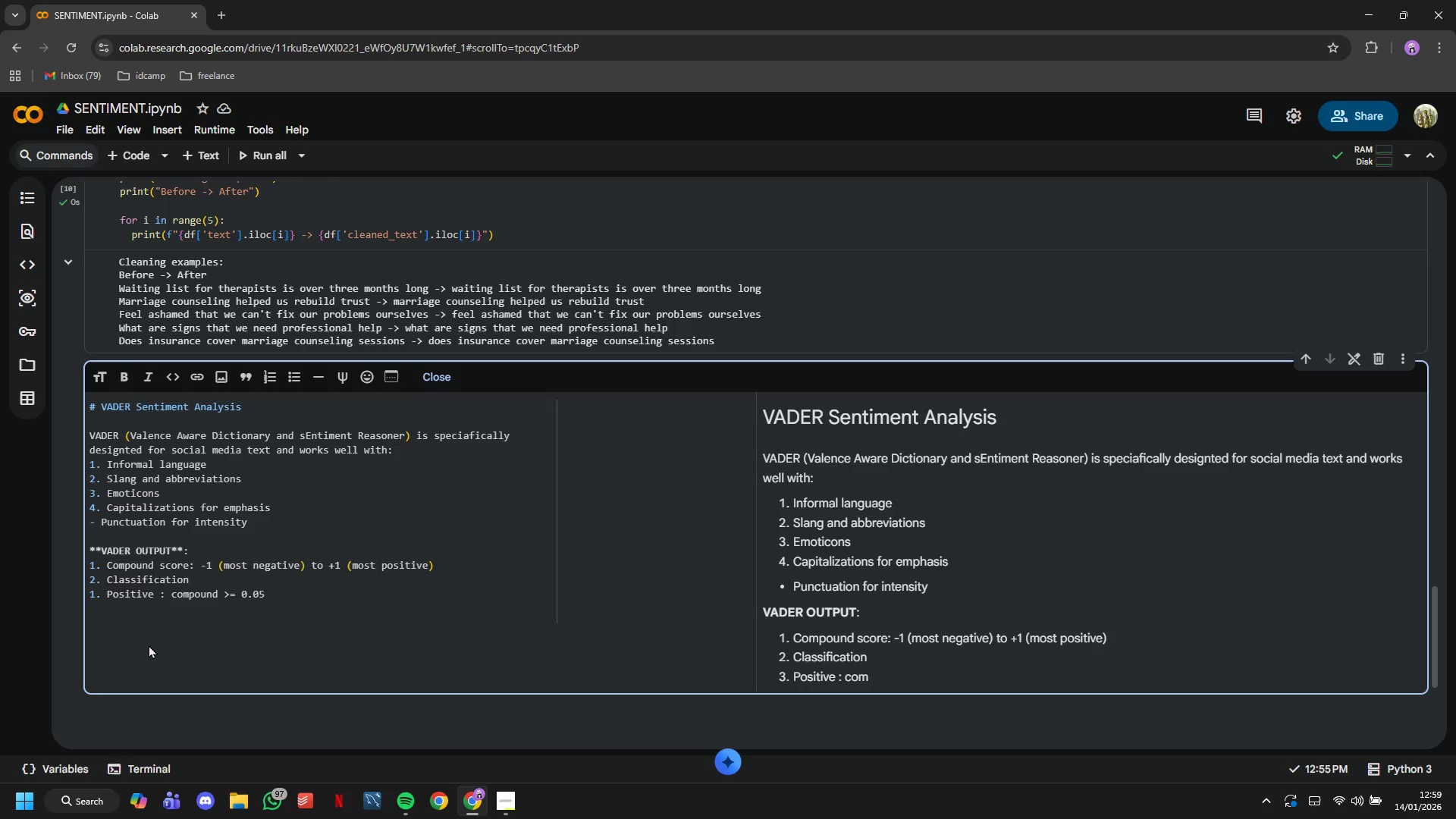 
type(2. Neutral )
key(Backspace)
type(: -0.05 < compound < 0.05)
 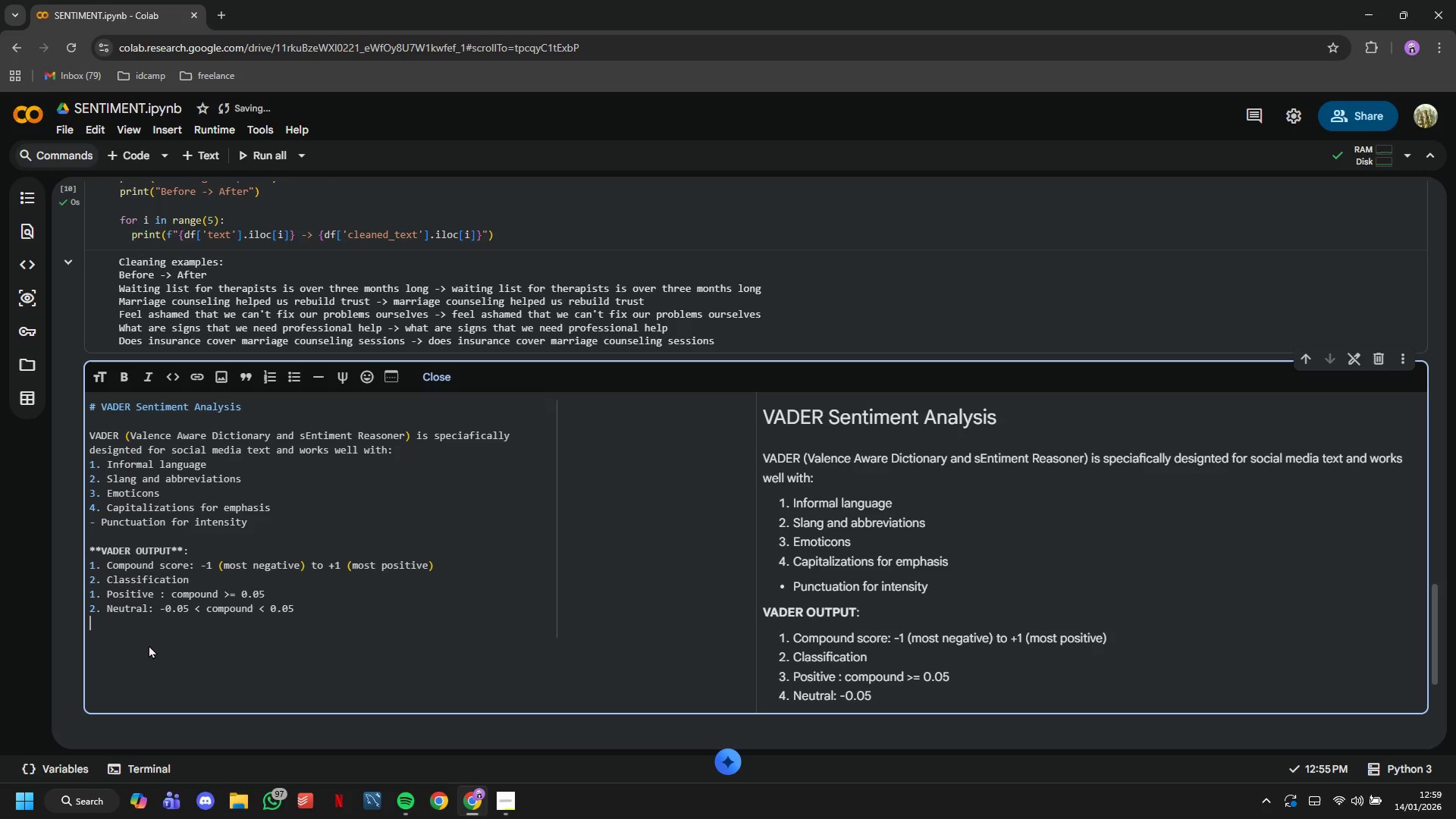 
key(Enter)
 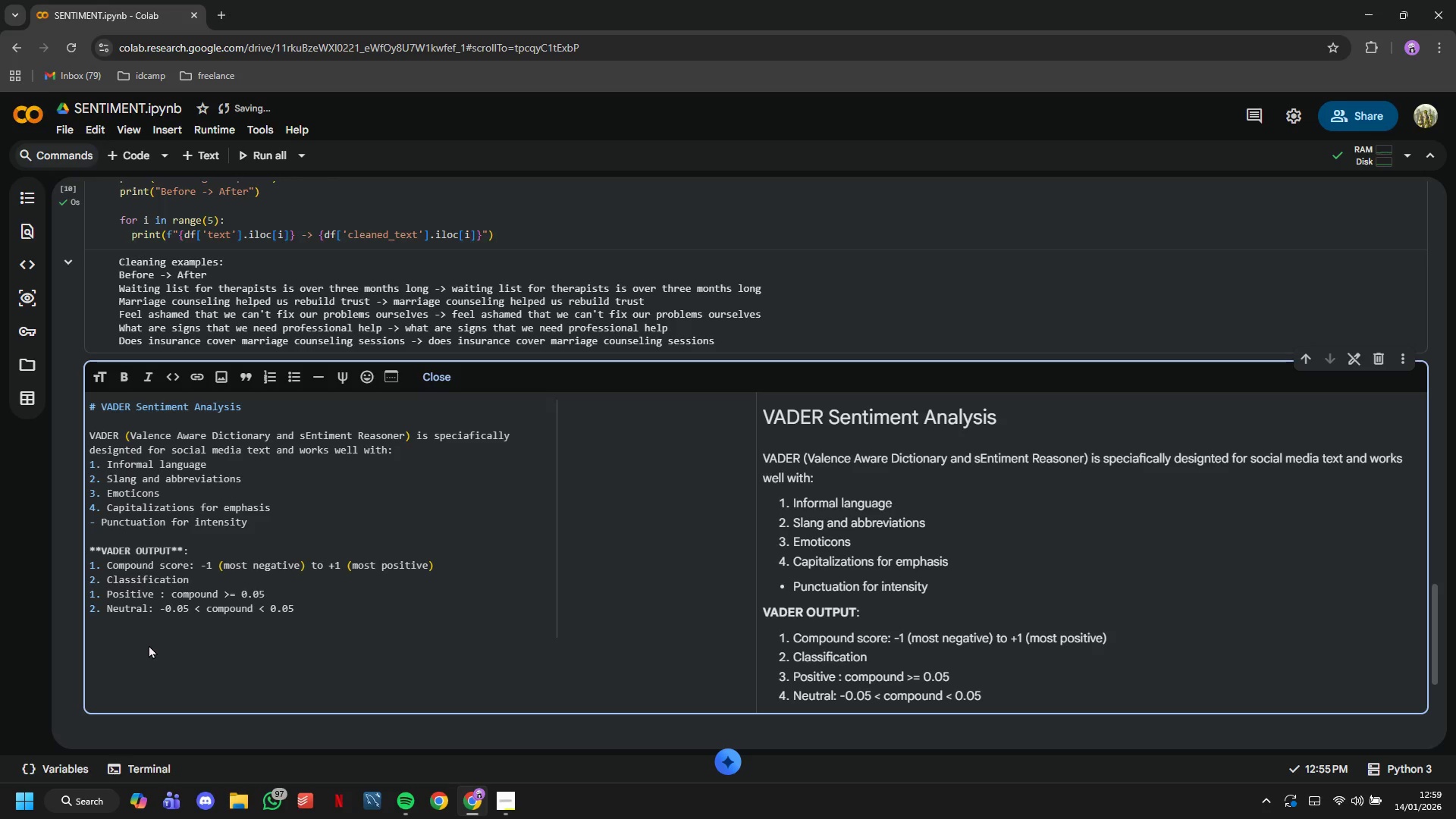 
type(-)
key(Backspace)
type(3. Negai)
key(Backspace)
type(at)
key(Backspace)
key(Backspace)
type(tibe)
key(Backspace)
key(Backspace)
type(ve: compound <= -0.05)
 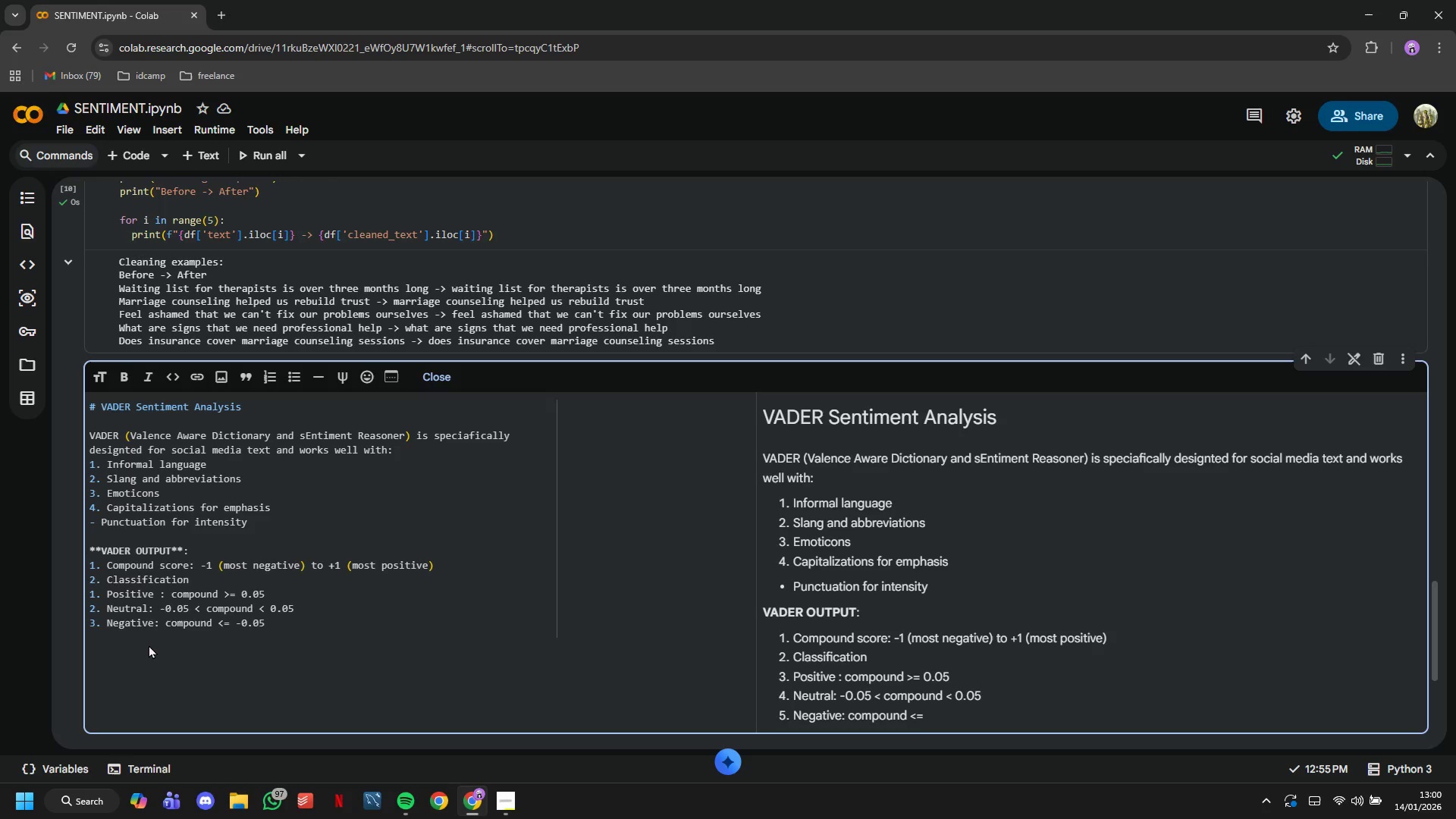 
key(Enter)
 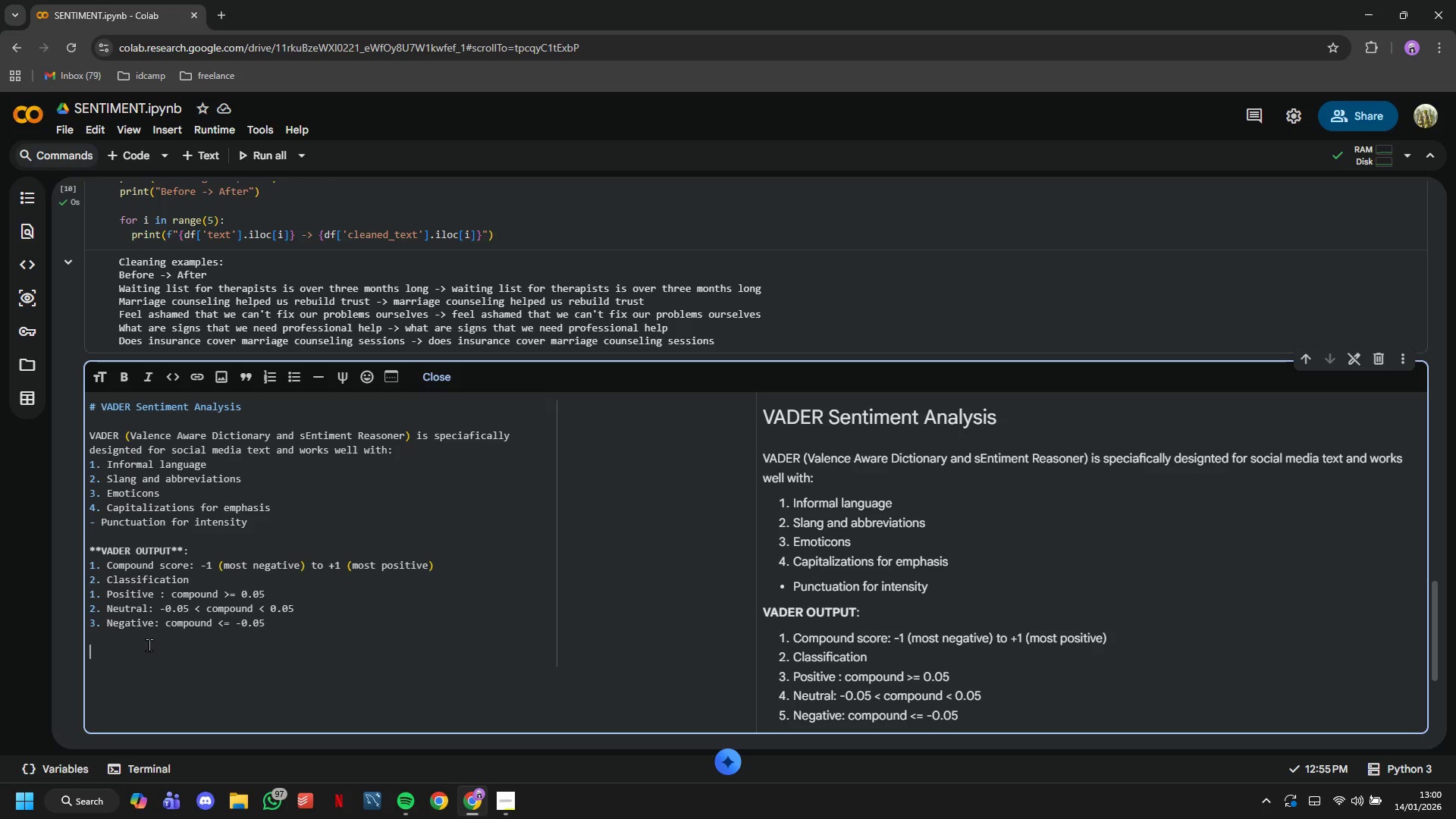 
key(Enter)
 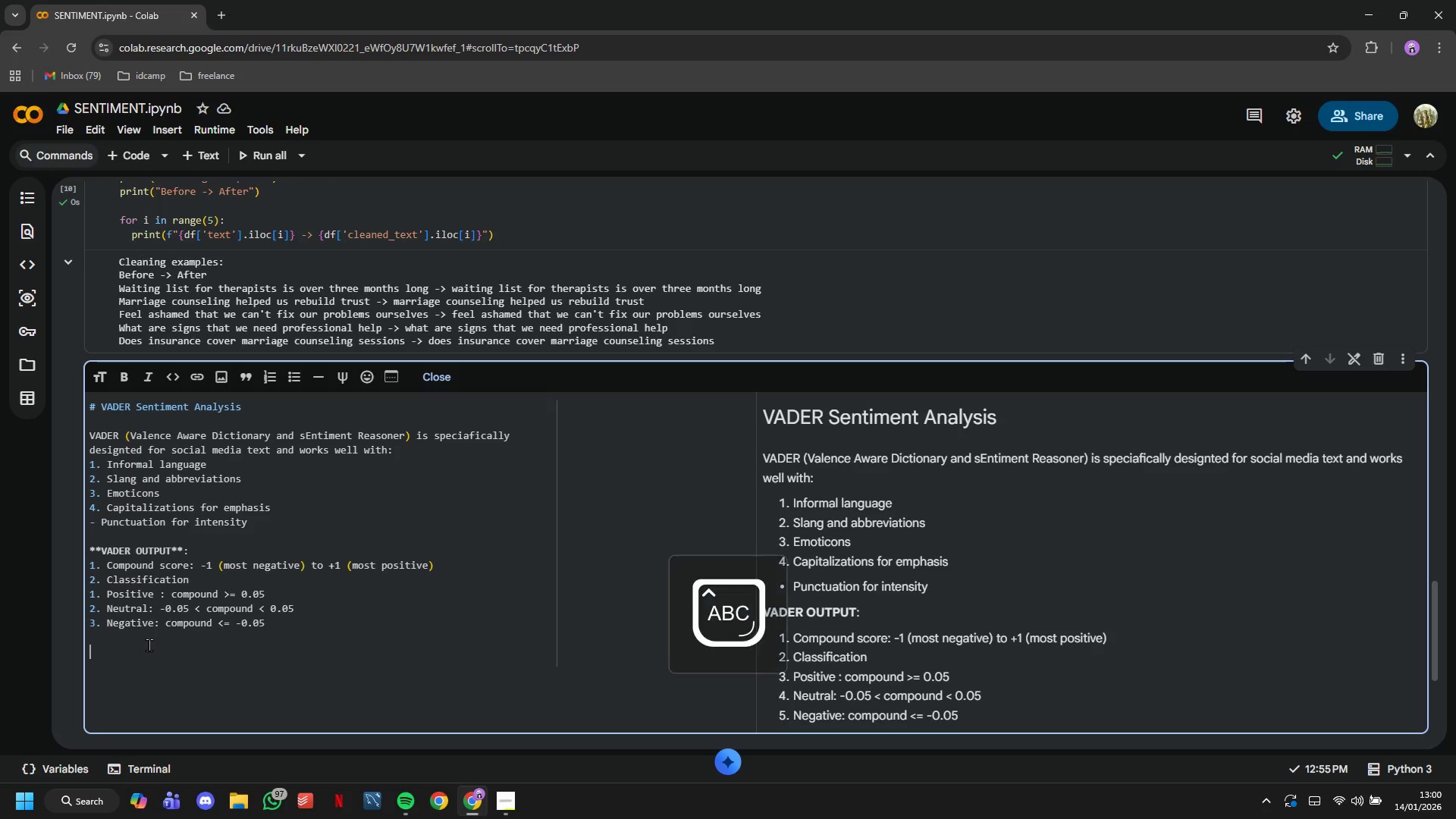 
type(This is perfect)
key(Backspace)
key(Backspace)
key(Backspace)
key(Backspace)
key(Backspace)
type(rfect for n)
key(Backspace)
type(analysing mental hea)
key(Backspace)
type(alth discourse which often contains emotional and infom)
key(Backspace)
type(rmal languagr)
key(Backspace)
key(Backspace)
type(ge.)
 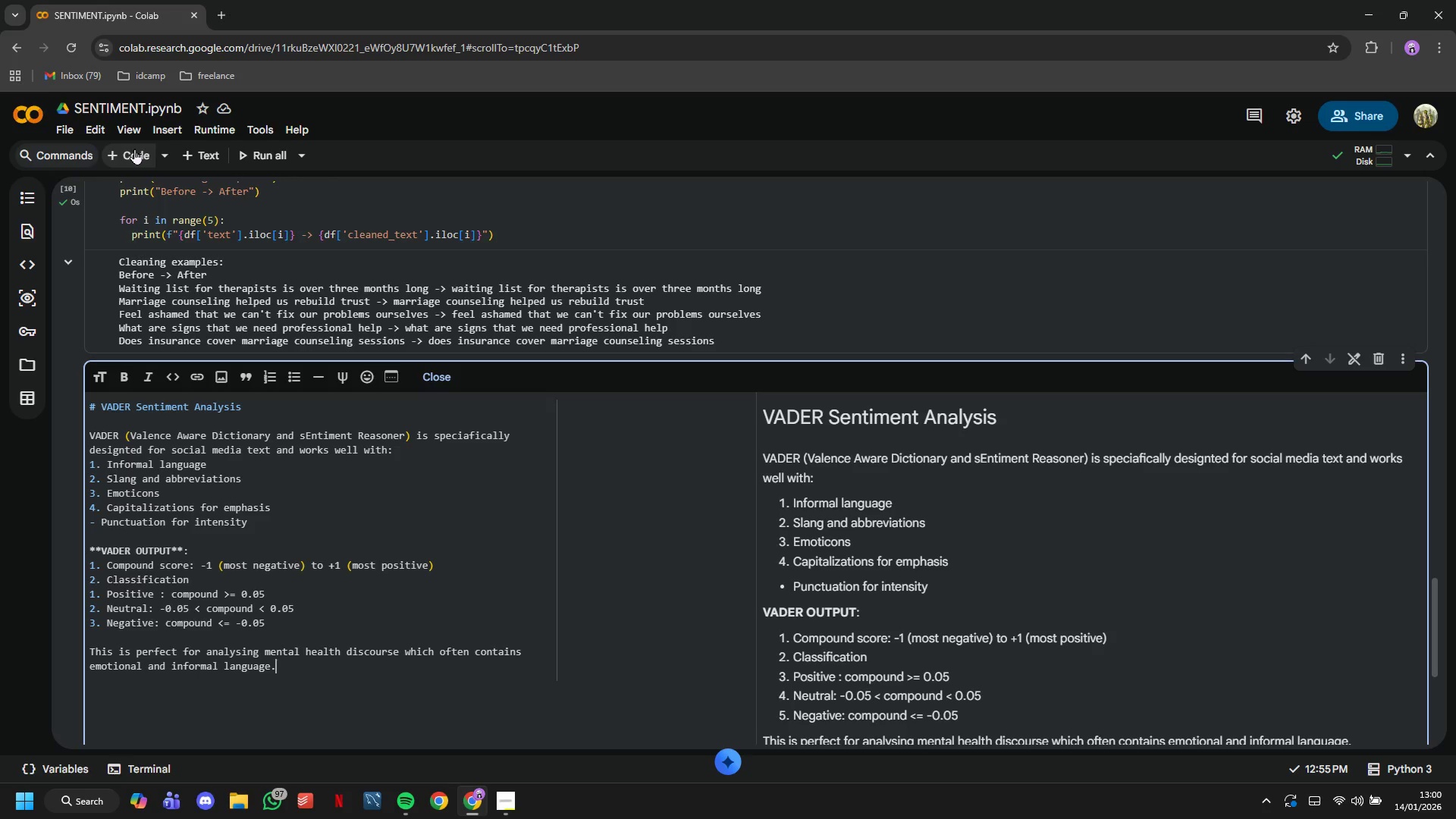 
wait(8.53)
 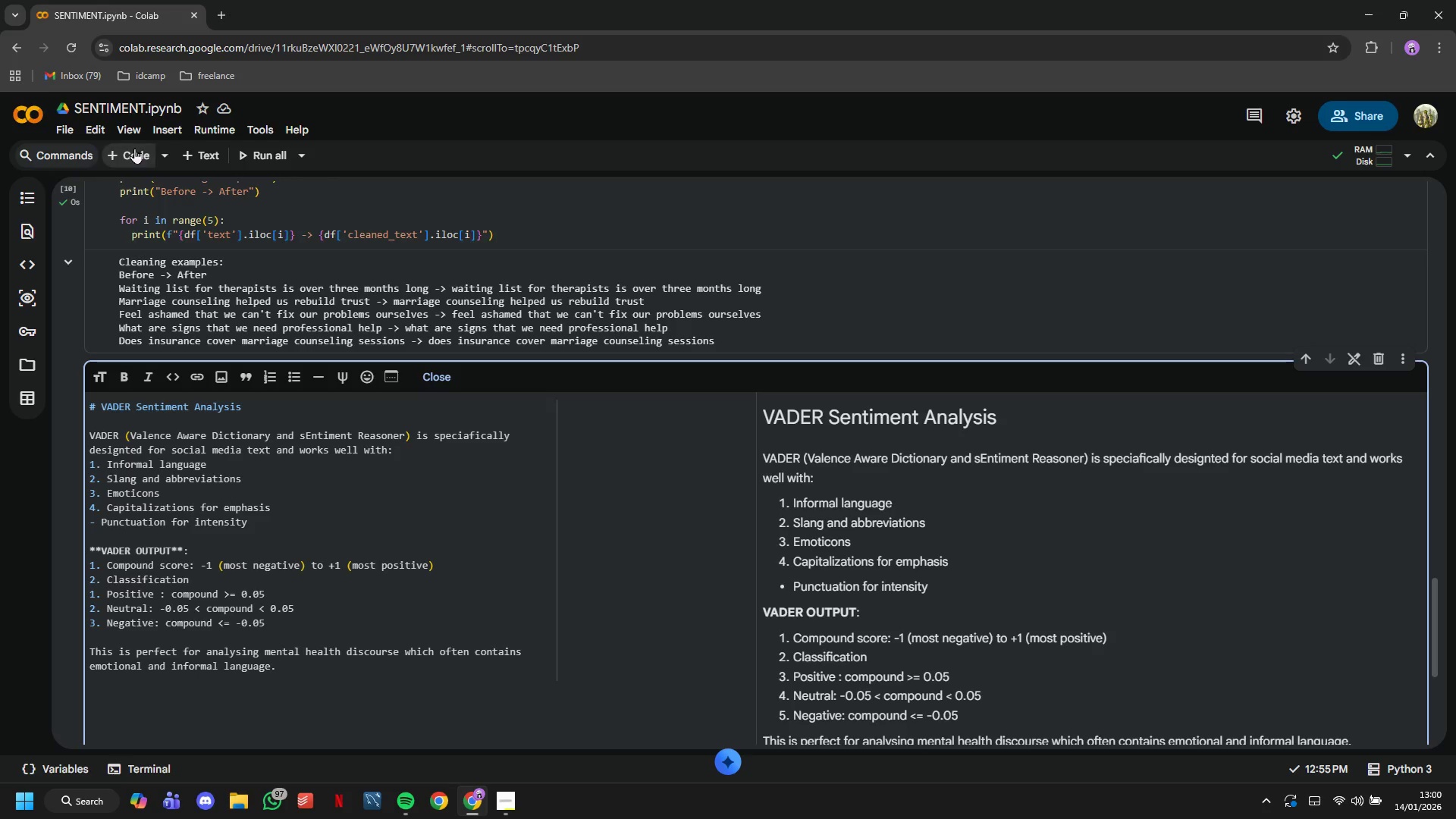 
type(# Initialize VADER)
 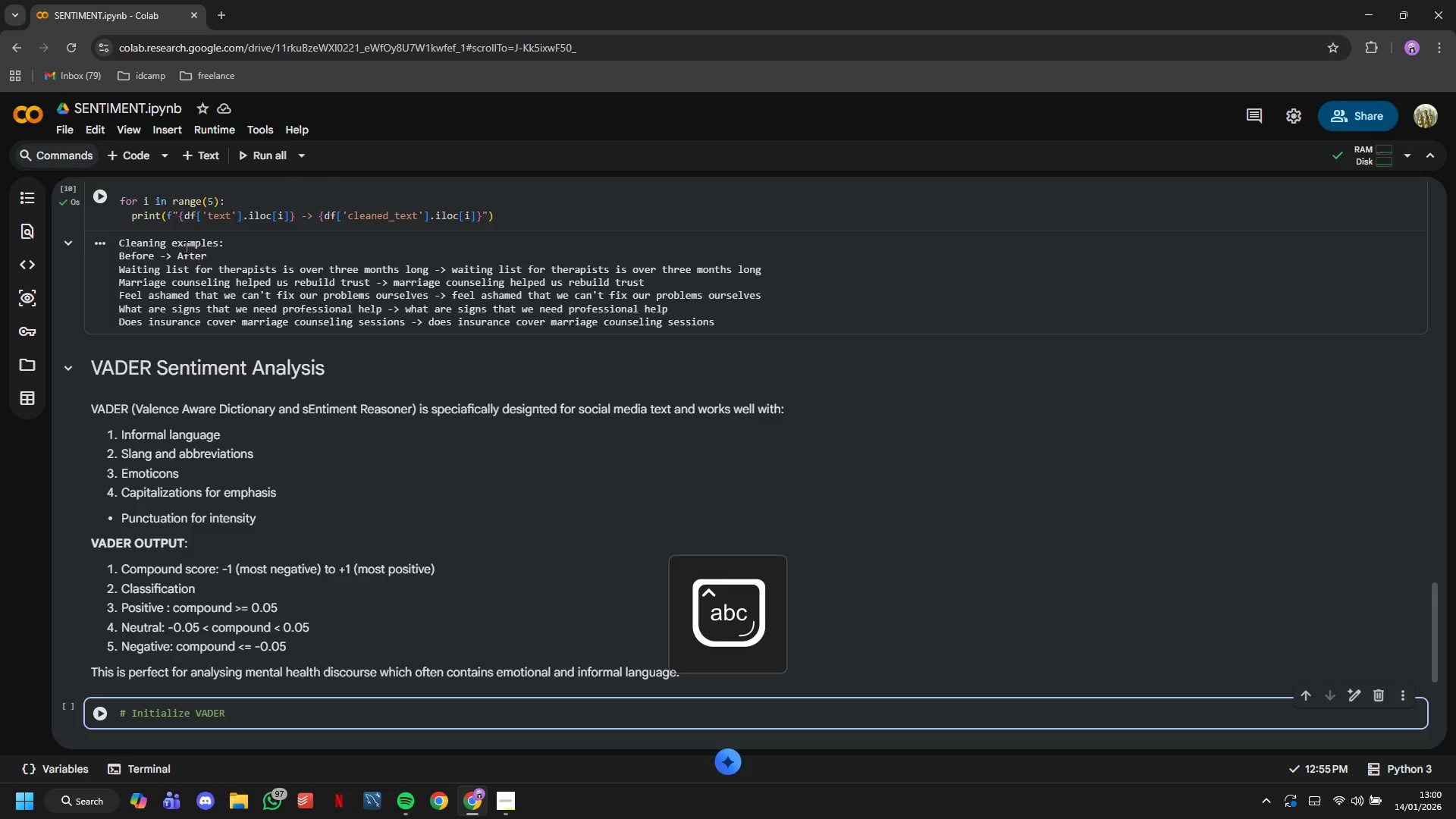 
key(Enter)